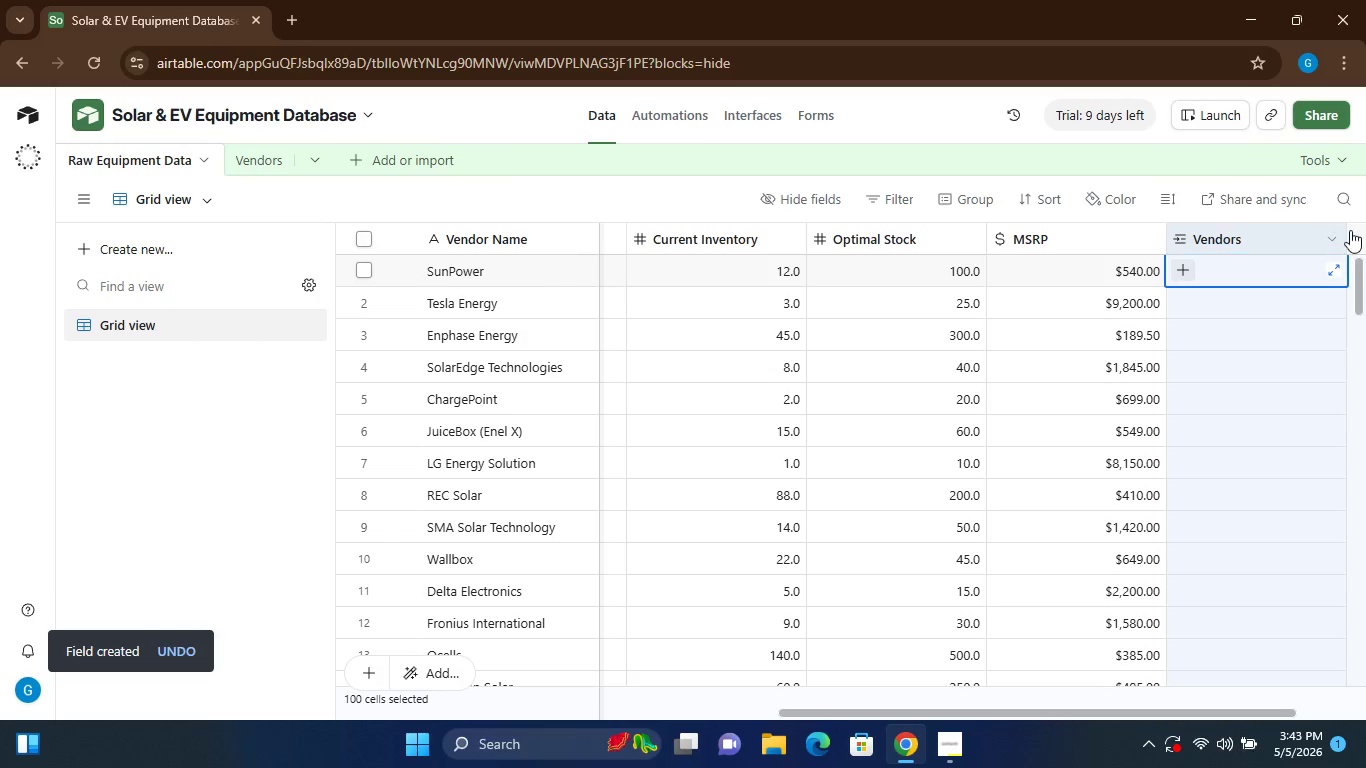 
left_click([1350, 230])
 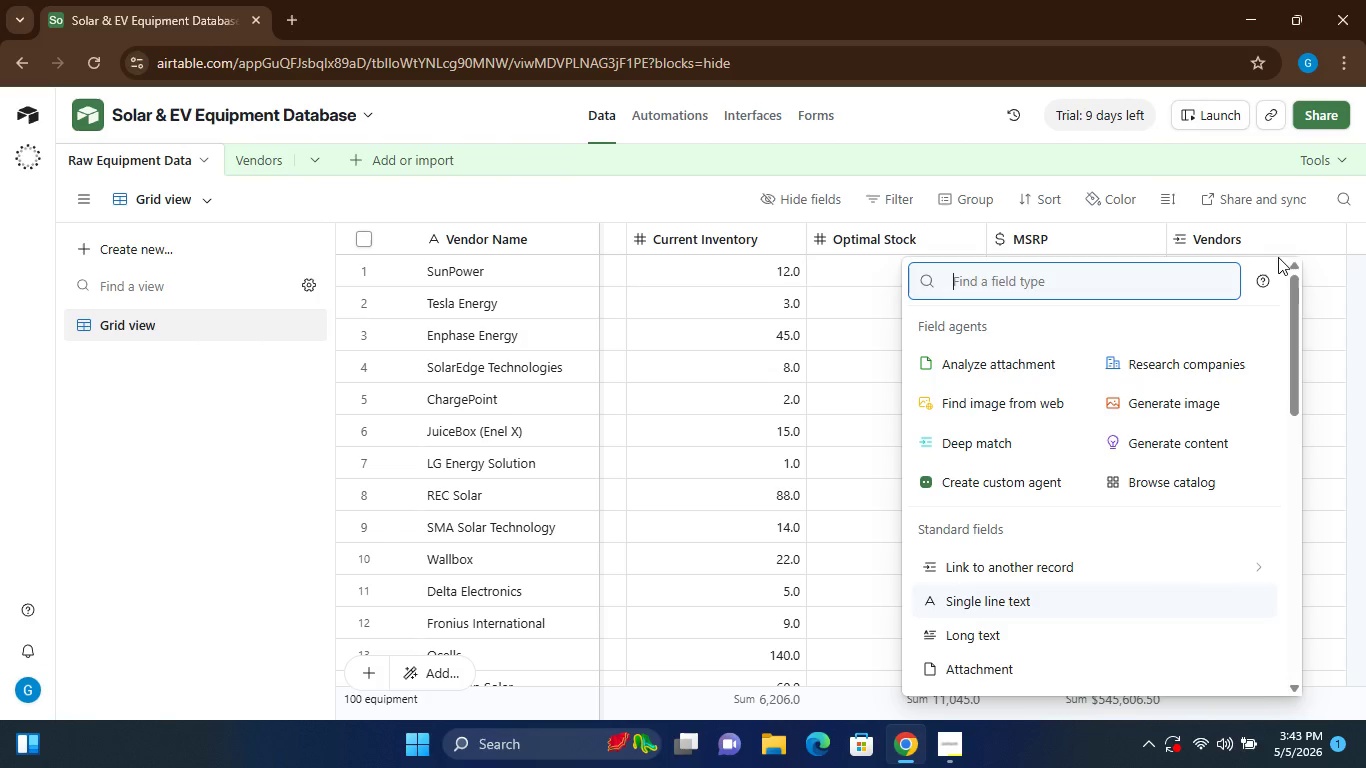 
left_click([1255, 233])
 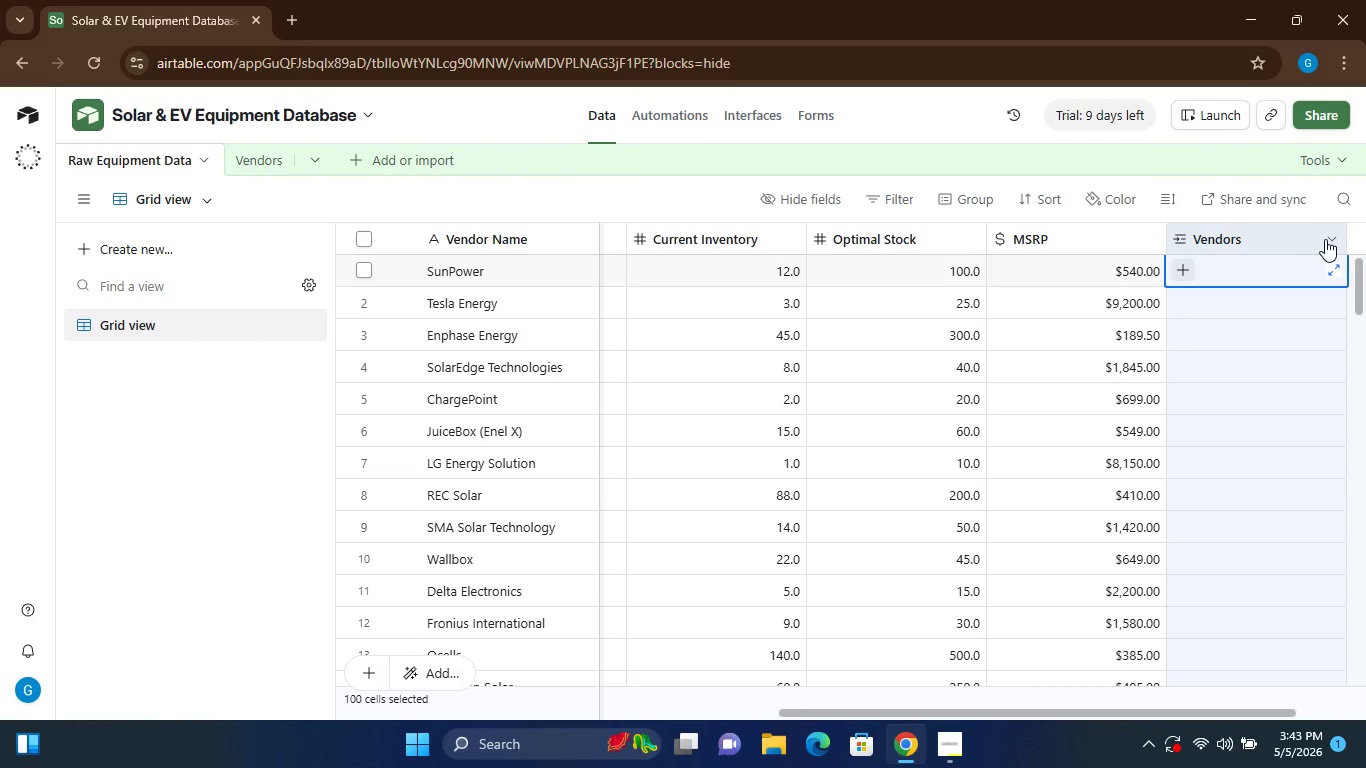 
left_click([1328, 239])
 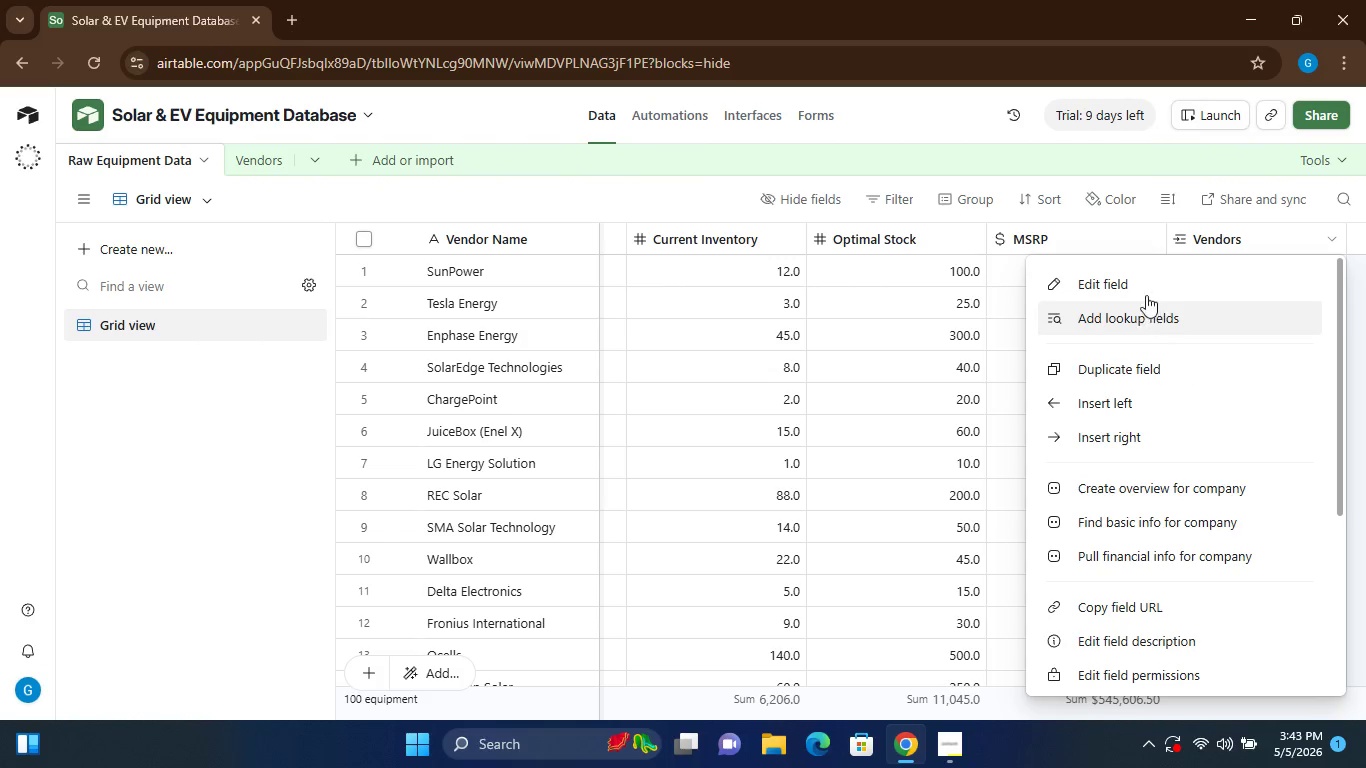 
left_click([1139, 285])
 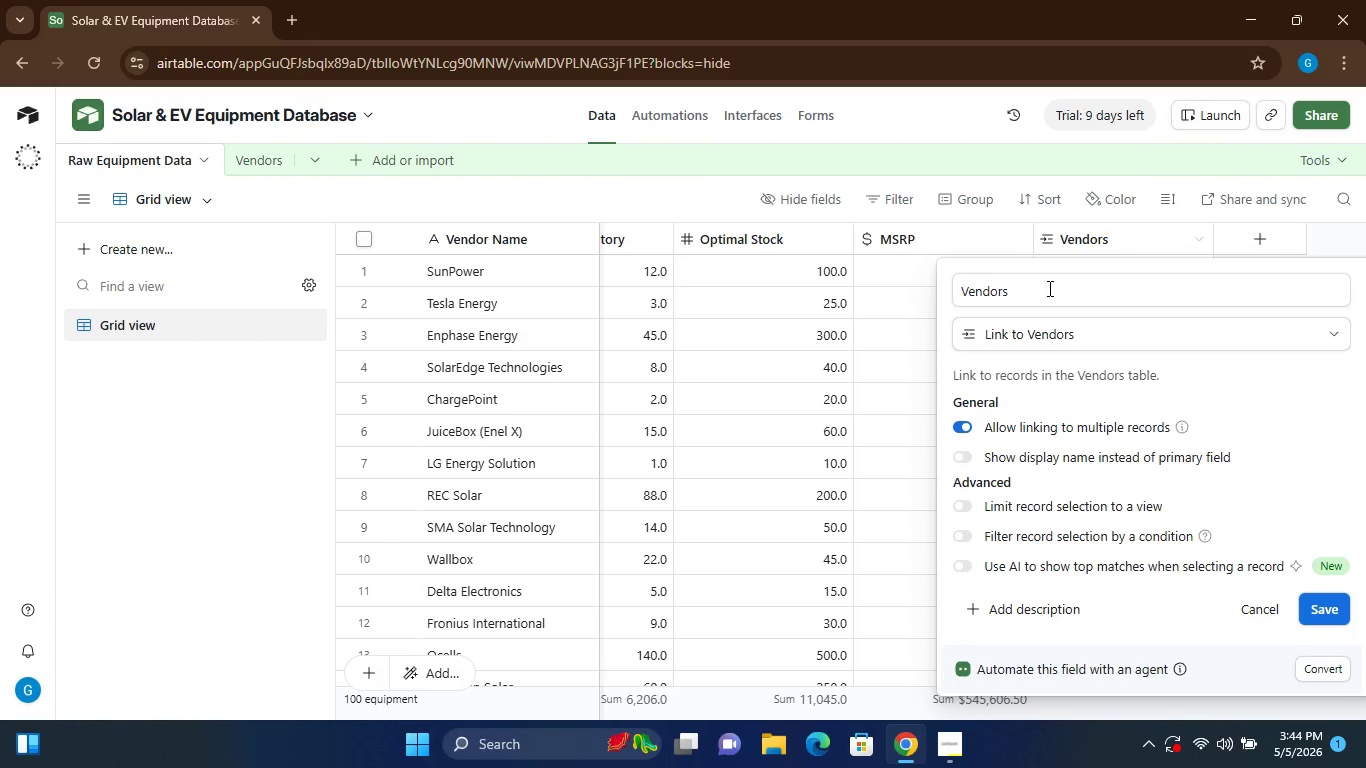 
left_click([1029, 290])
 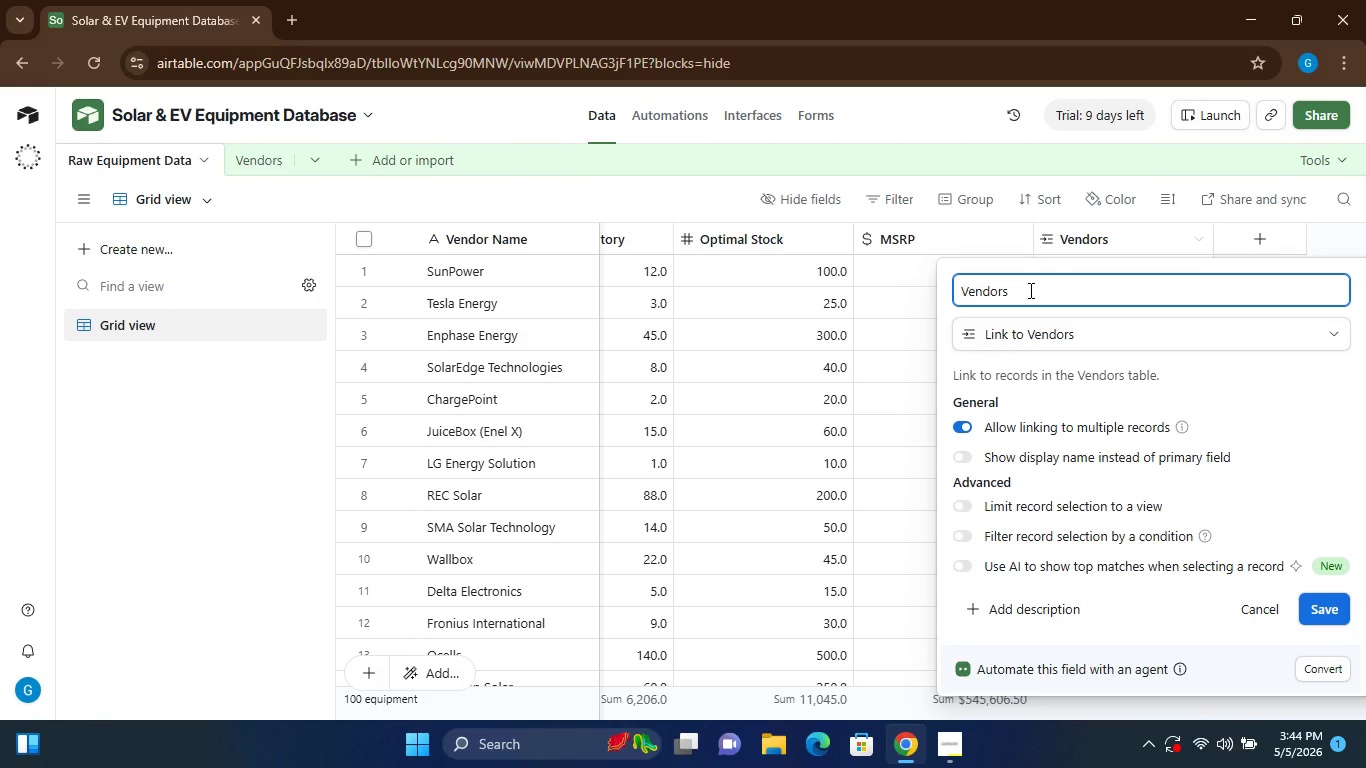 
key(Backspace)
 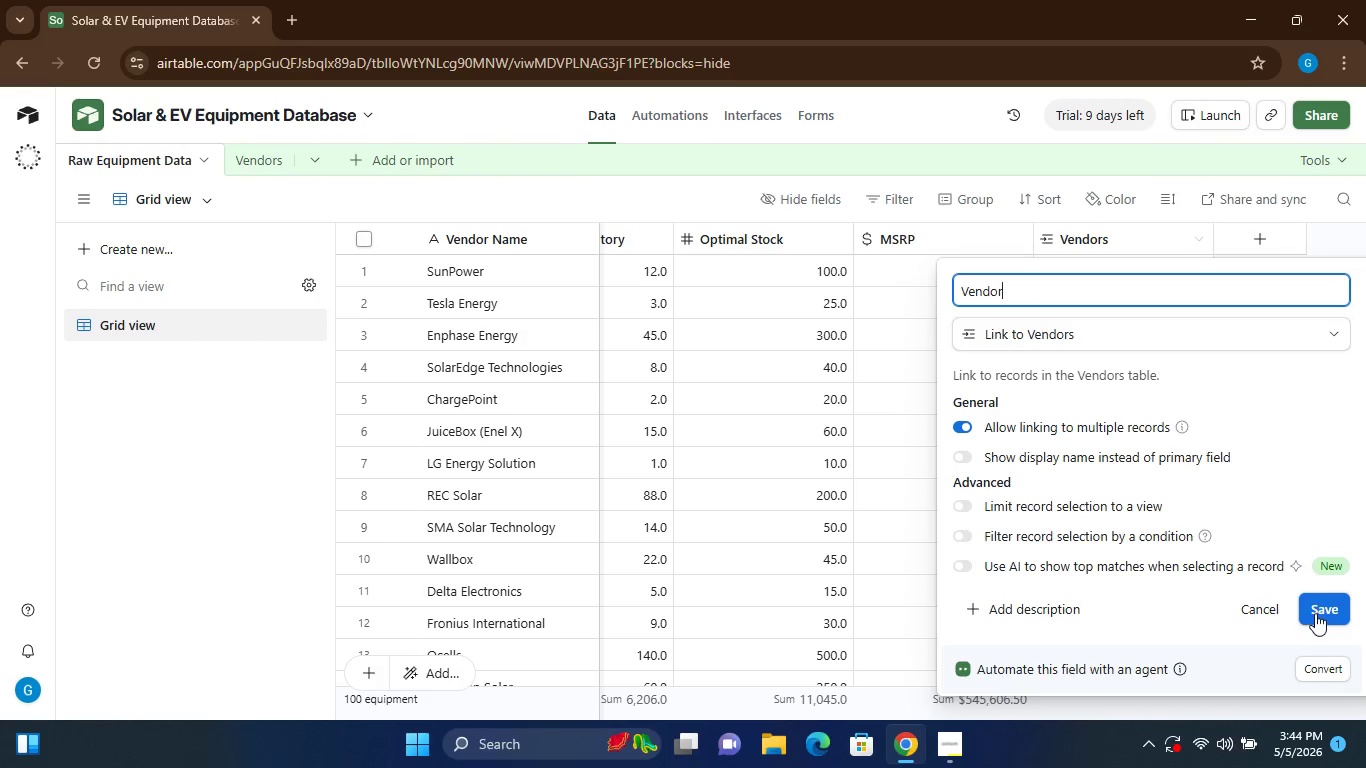 
left_click([1315, 613])
 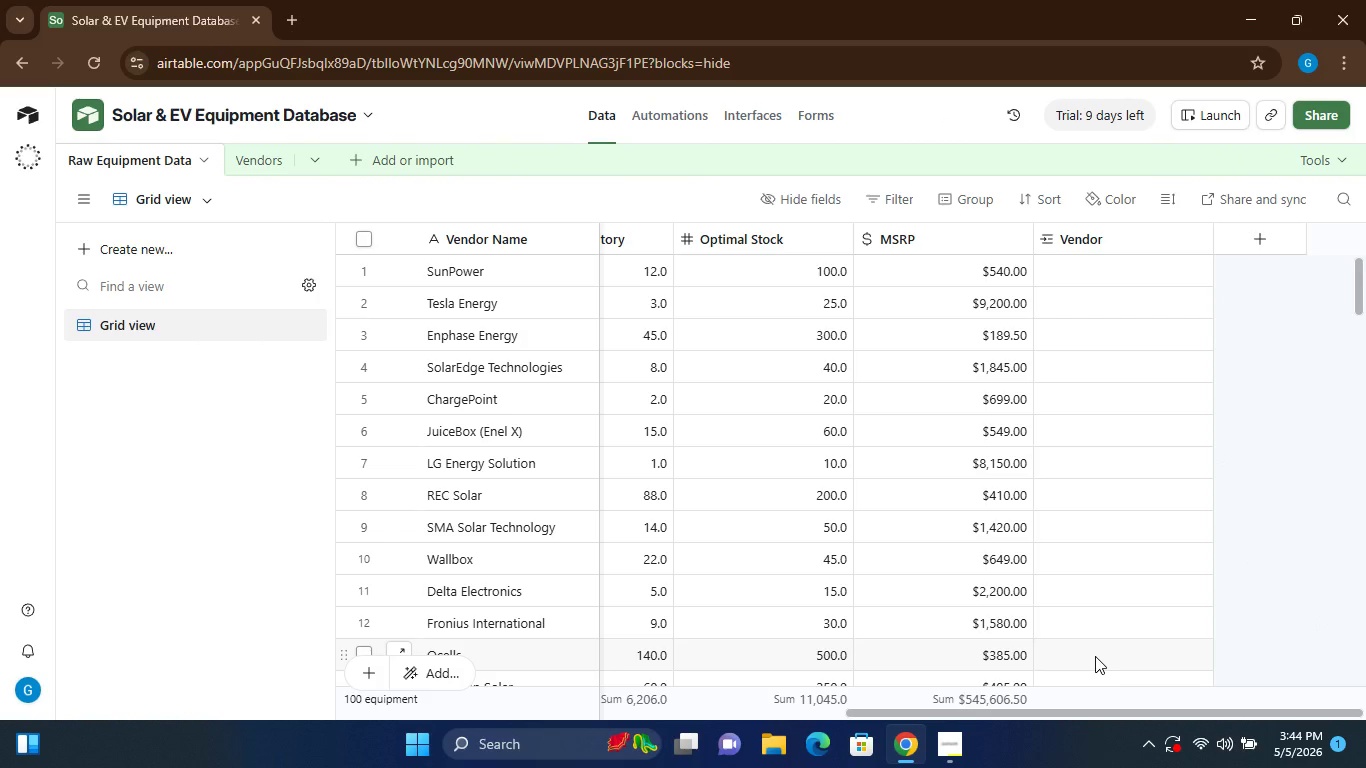 
wait(14.64)
 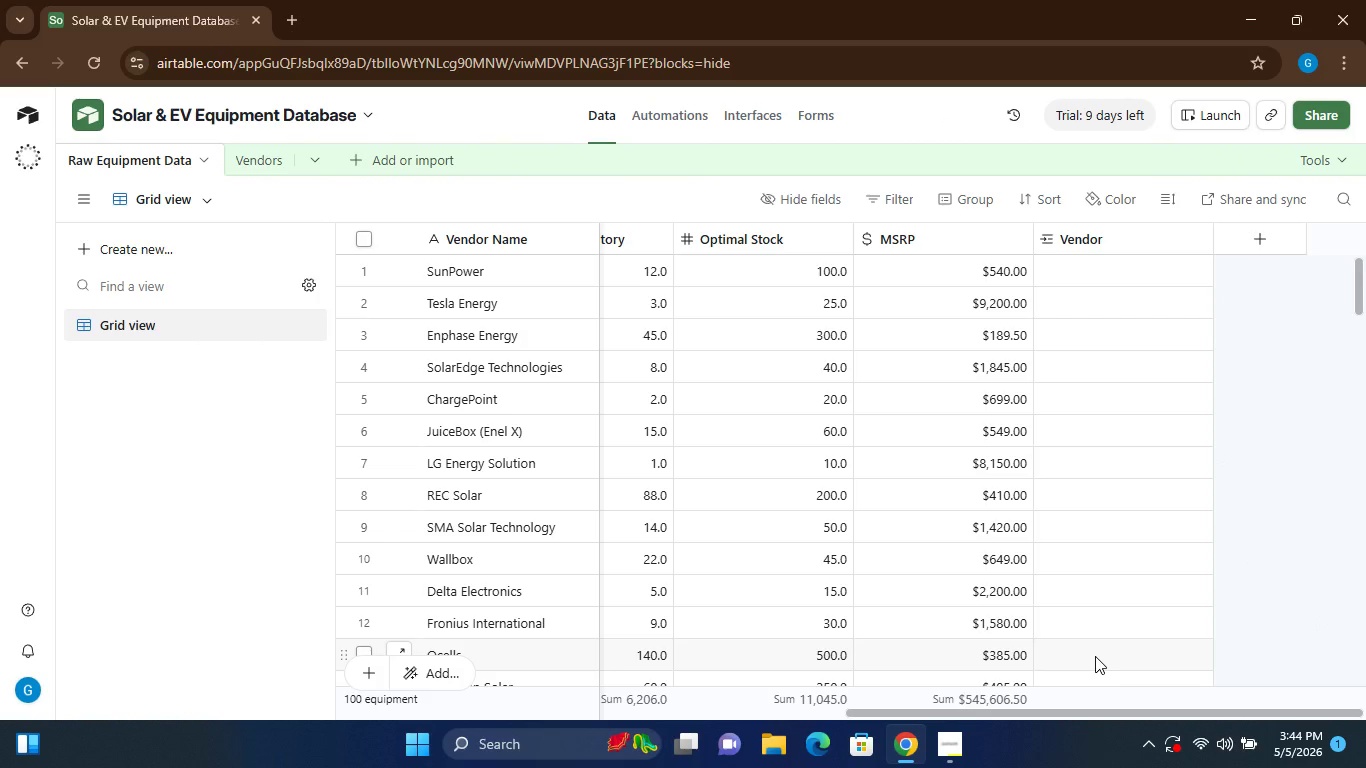 
left_click([1071, 277])
 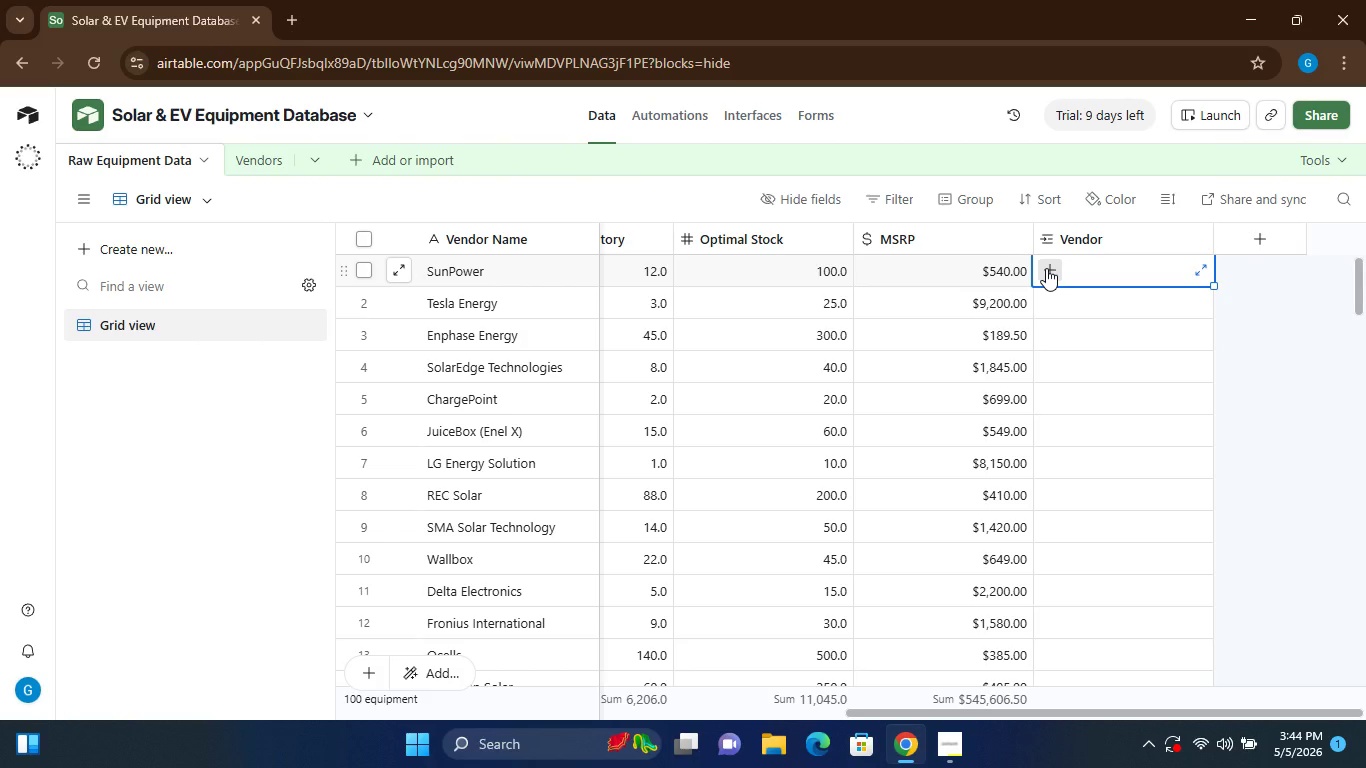 
left_click([1046, 268])
 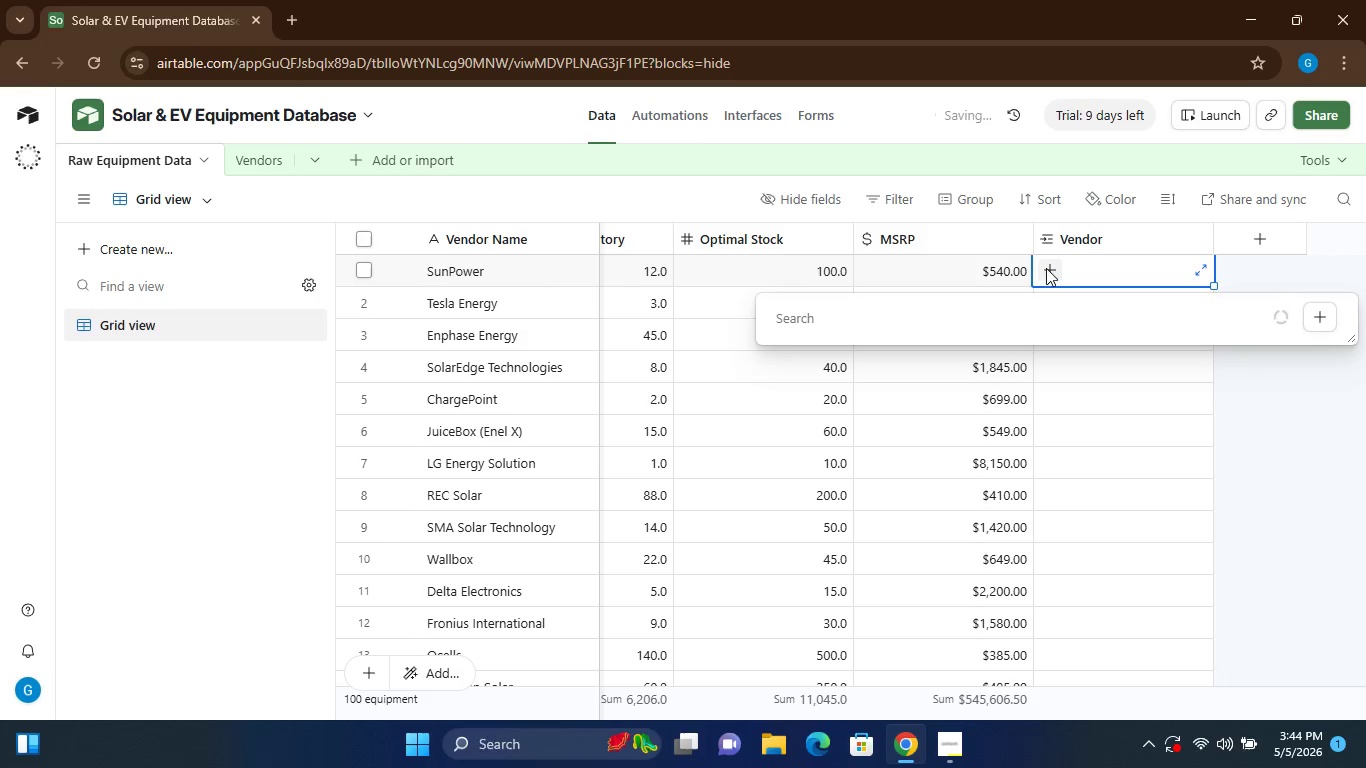 
left_click([1352, 518])
 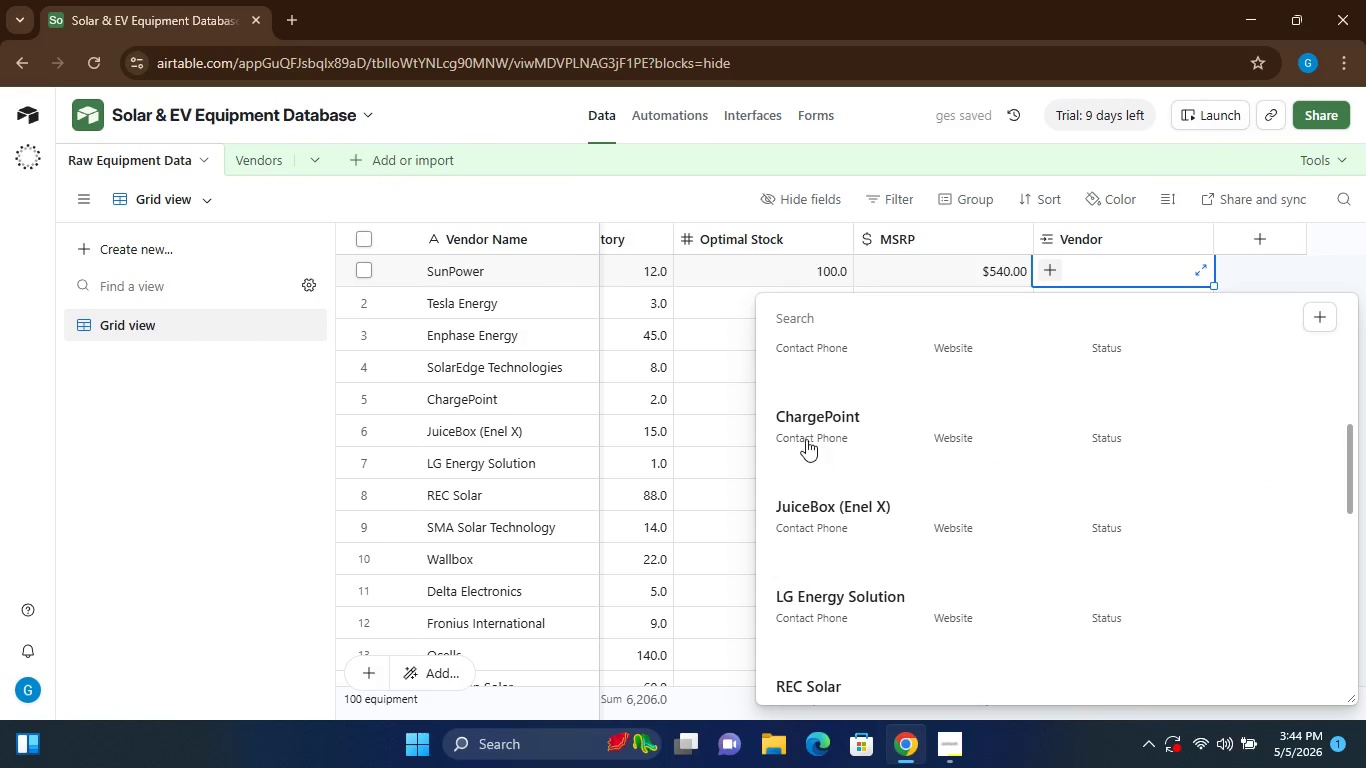 
left_click([804, 429])
 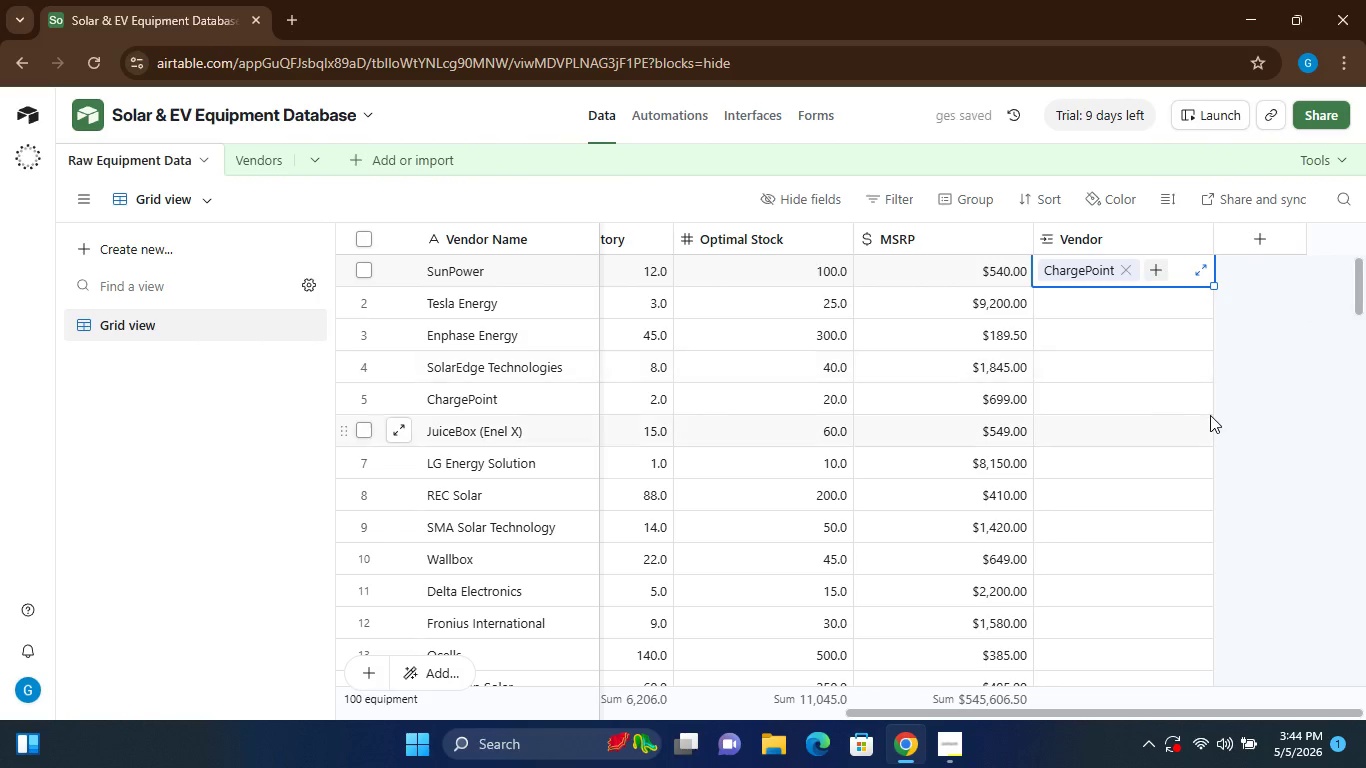 
left_click([1256, 414])
 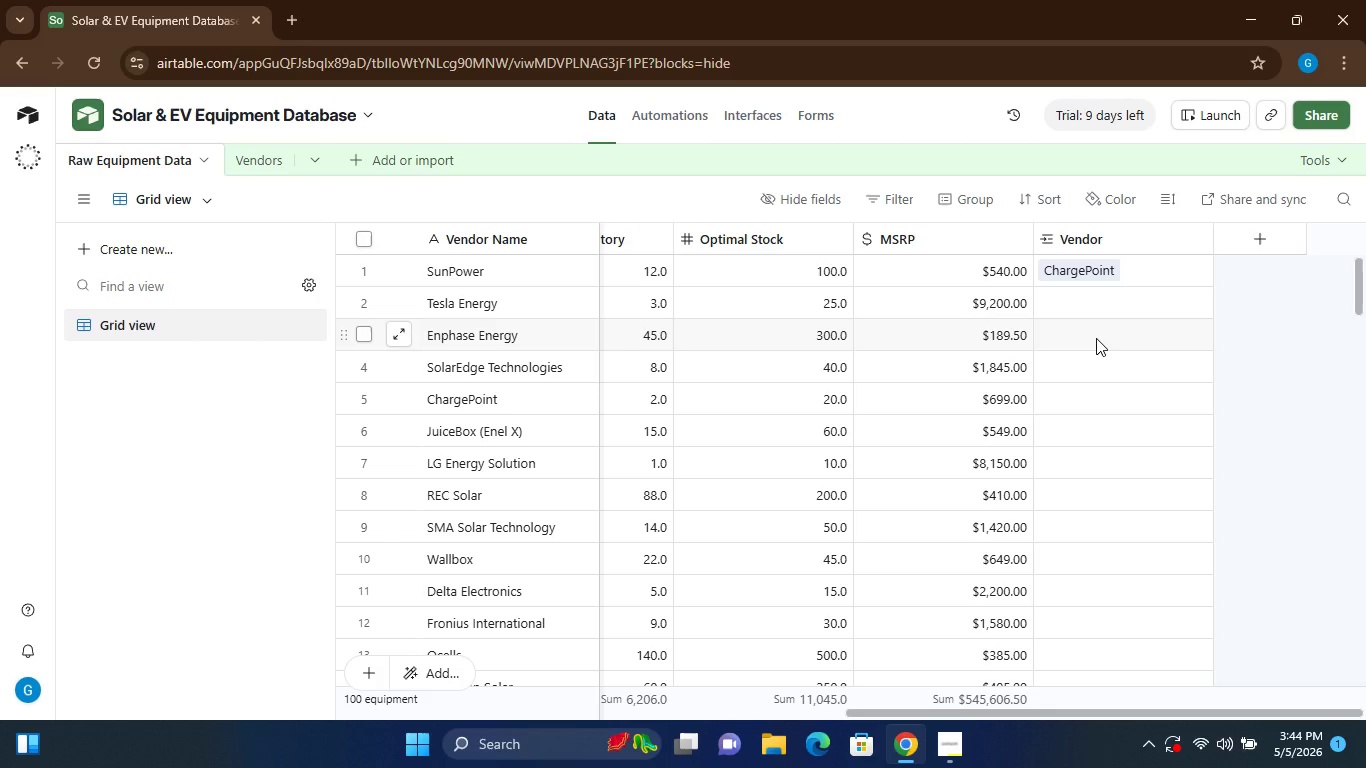 
wait(14.0)
 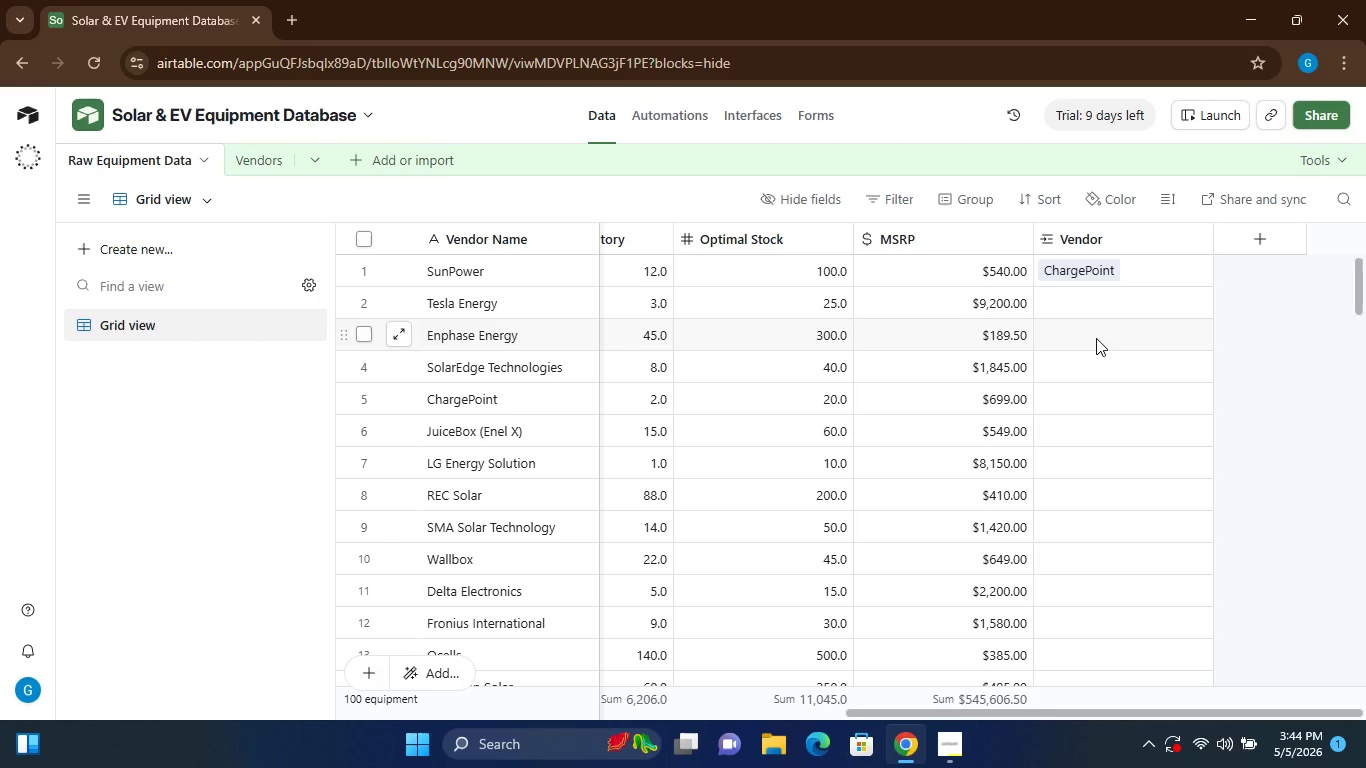 
left_click([1163, 265])
 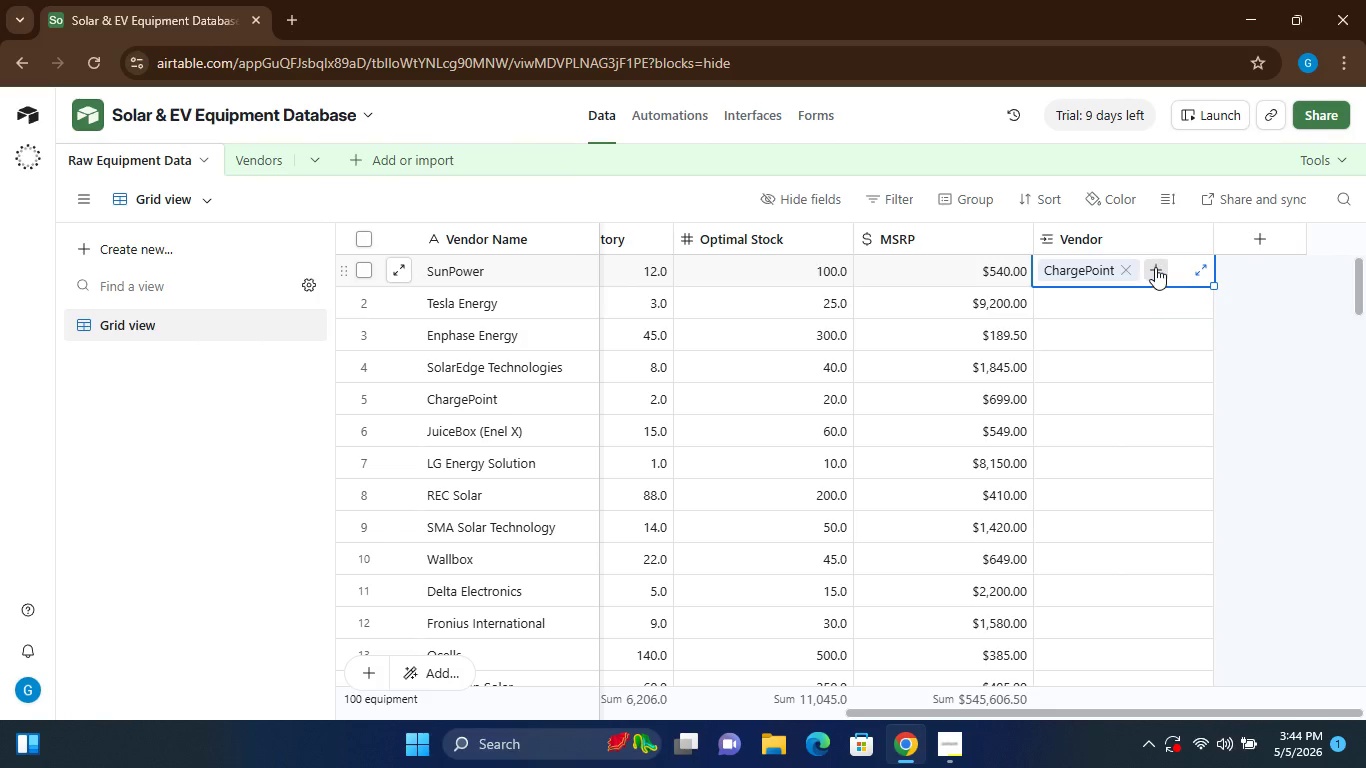 
left_click([1155, 267])
 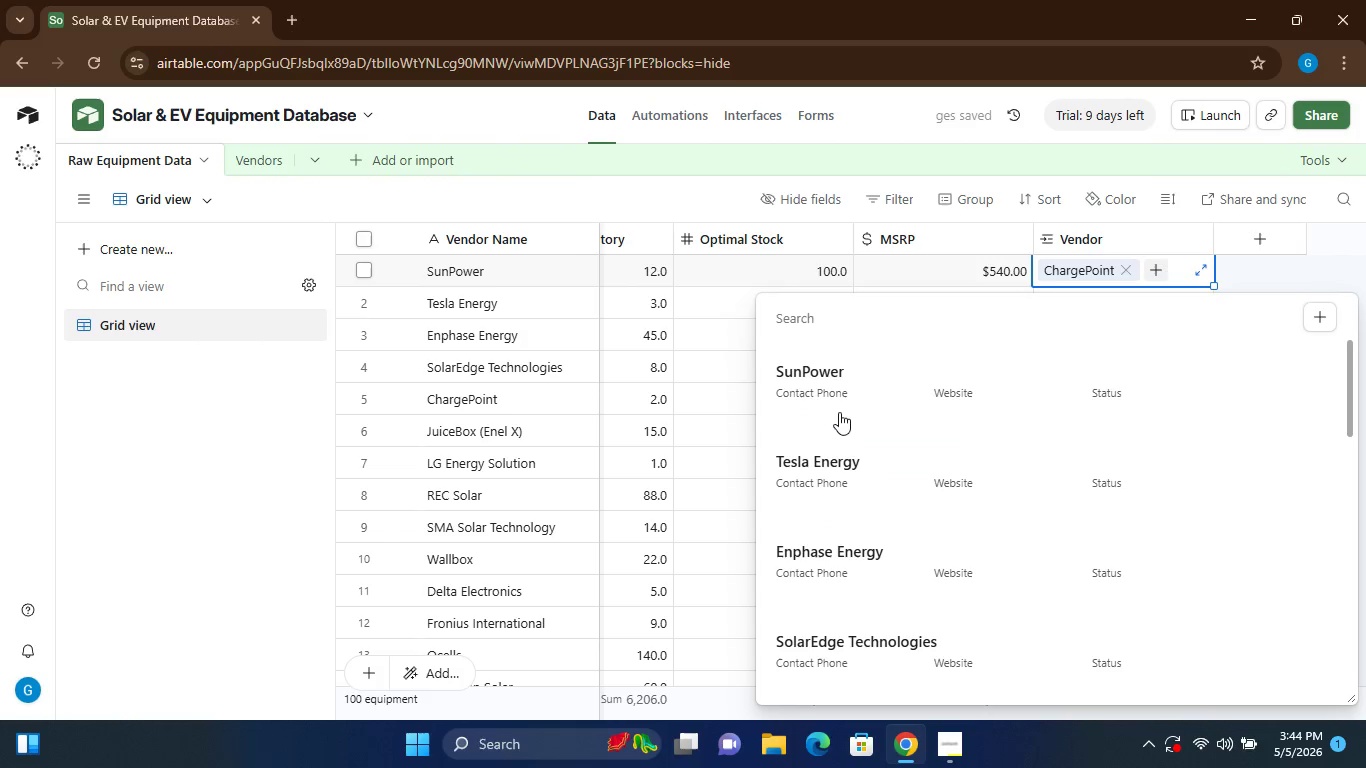 
left_click([837, 401])
 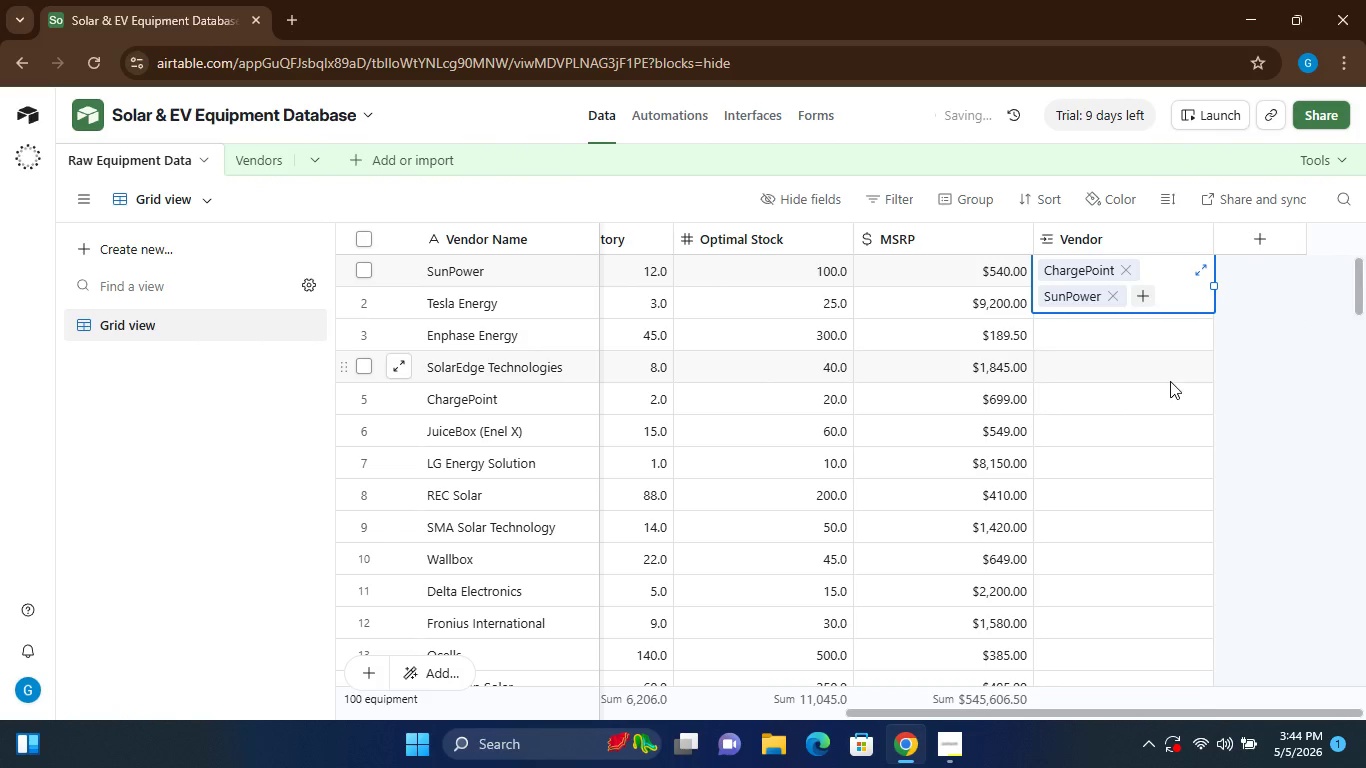 
left_click([1249, 363])
 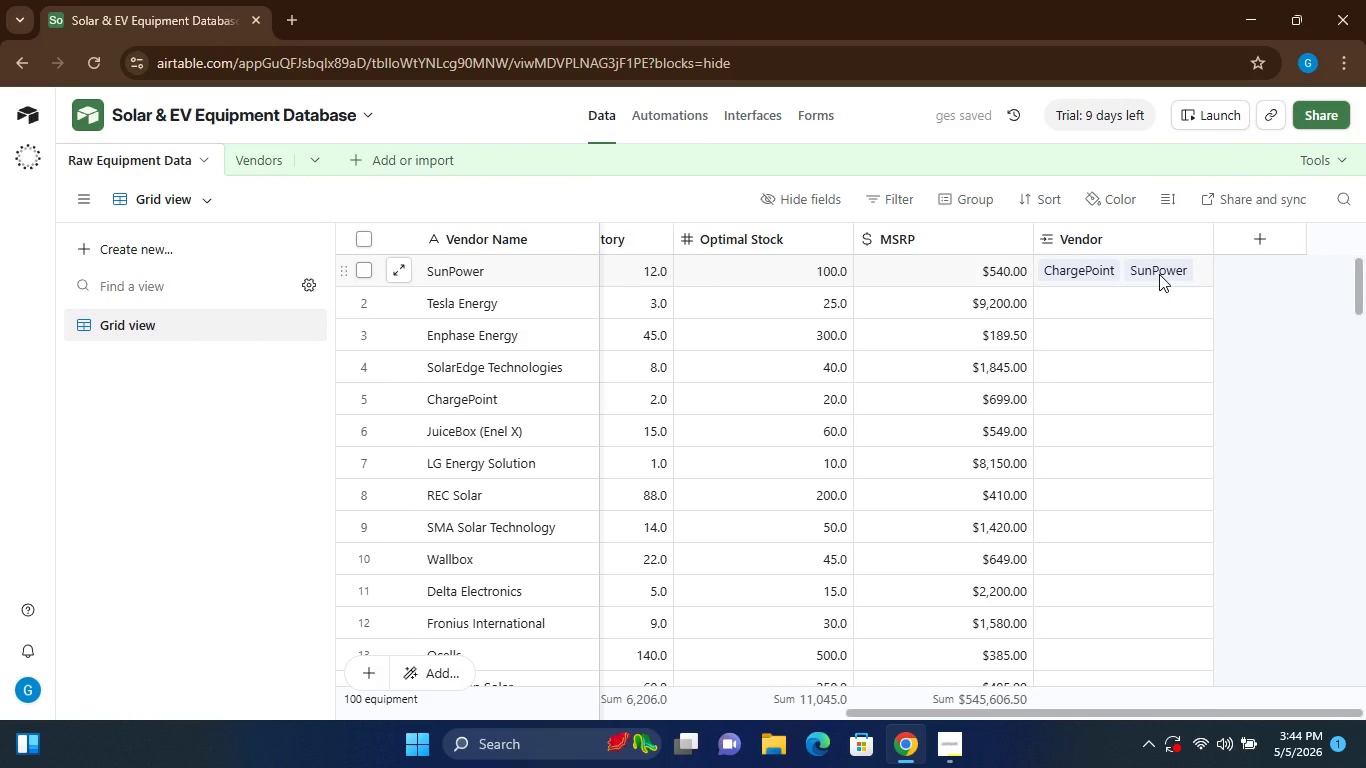 
left_click([1159, 274])
 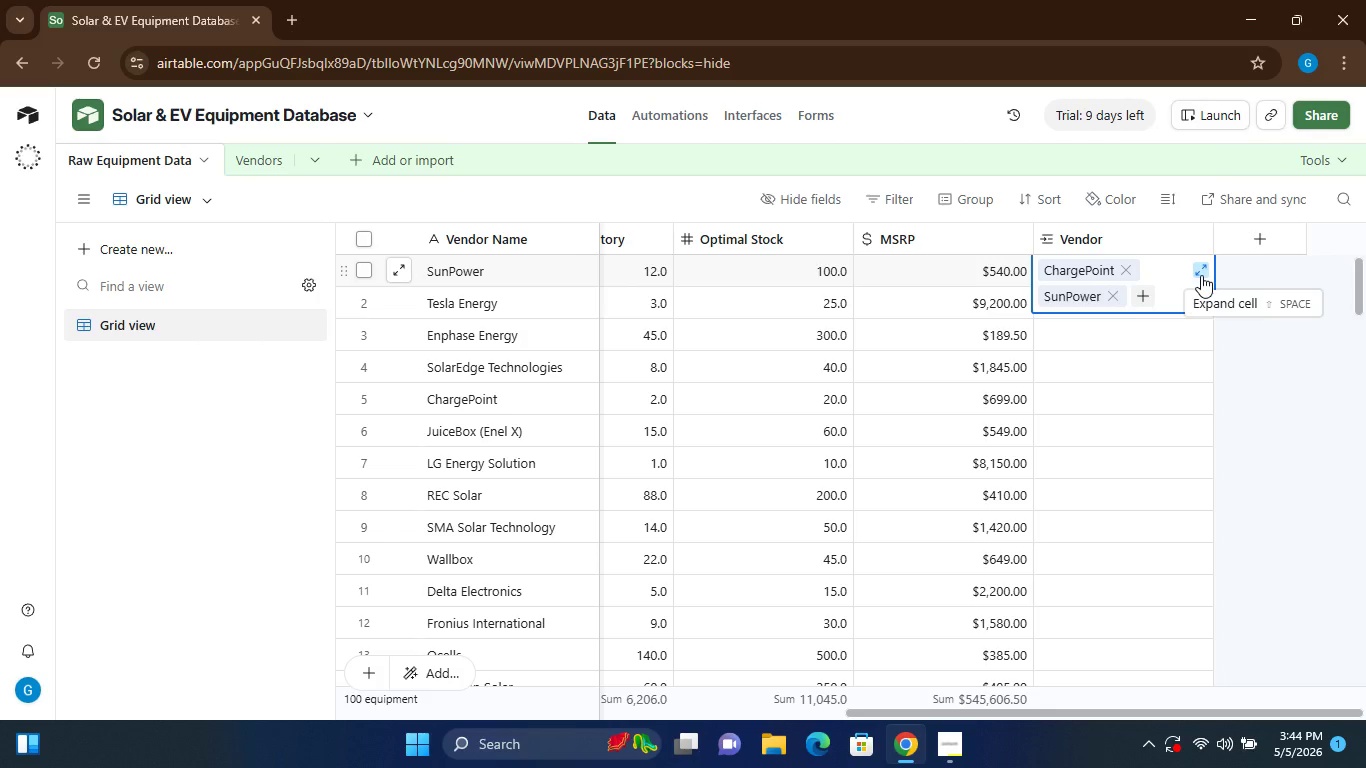 
wait(8.42)
 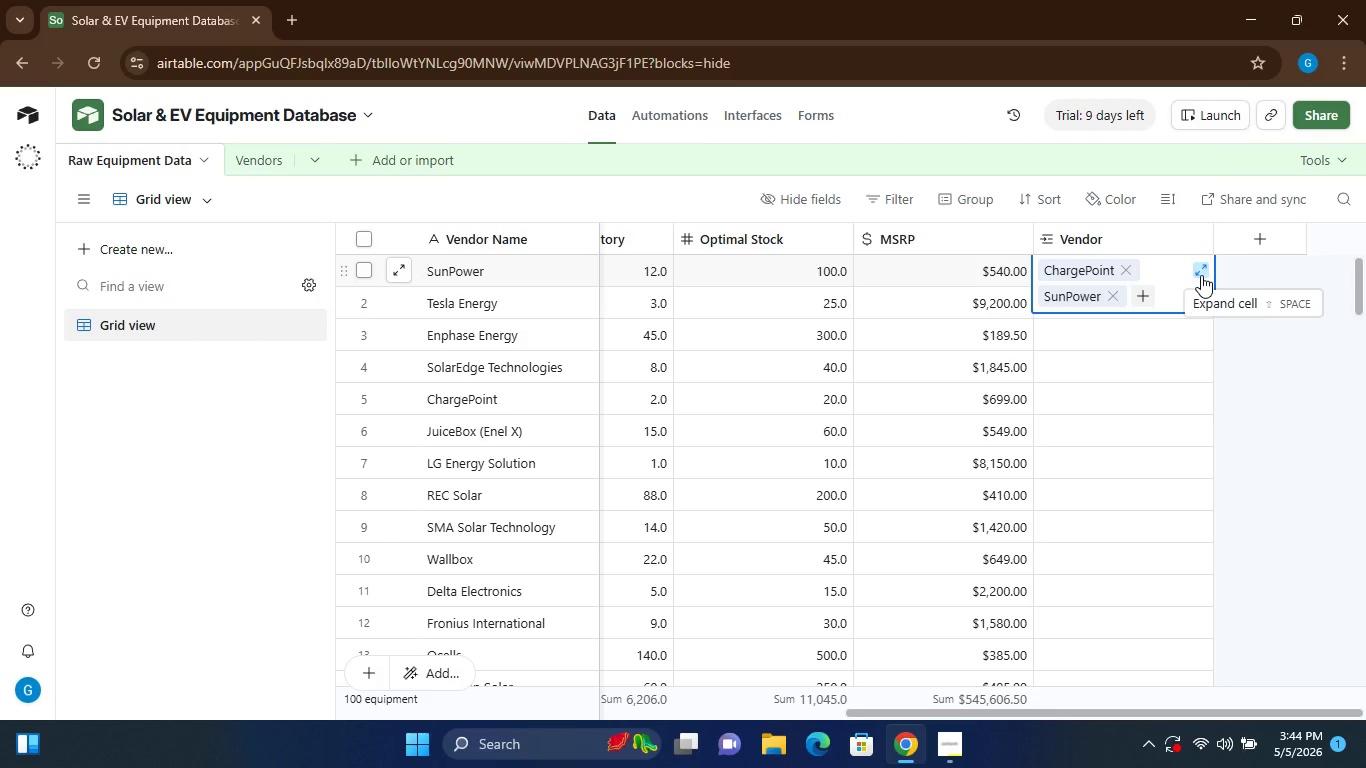 
key(Backspace)
 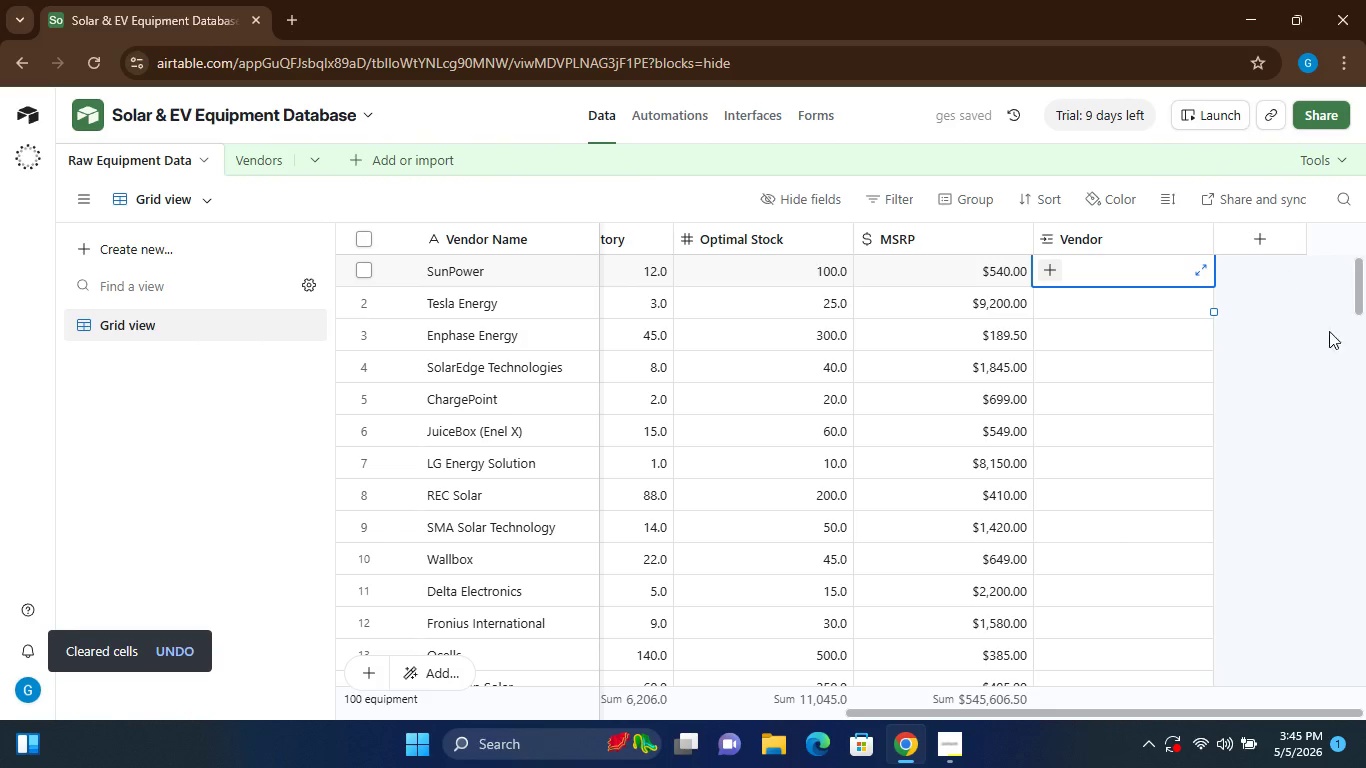 
left_click([1365, 439])
 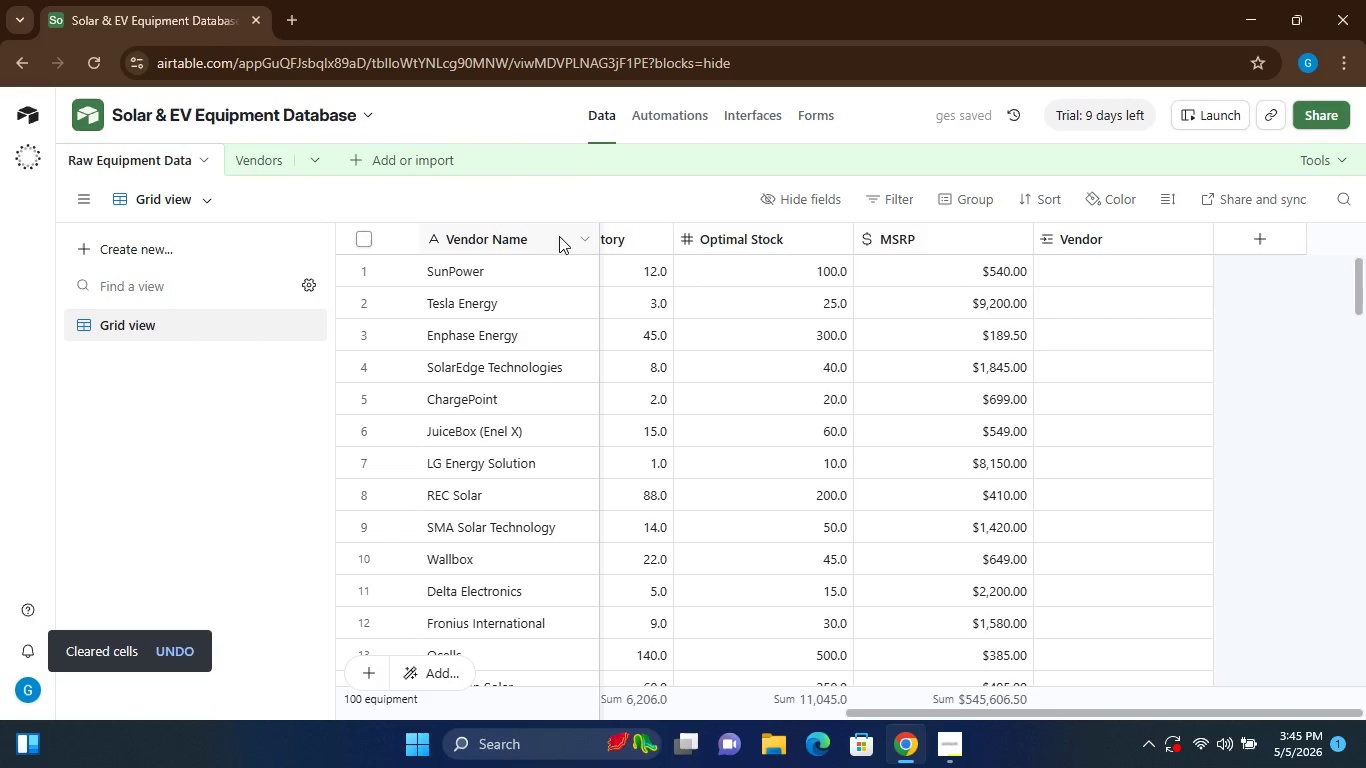 
left_click([517, 236])
 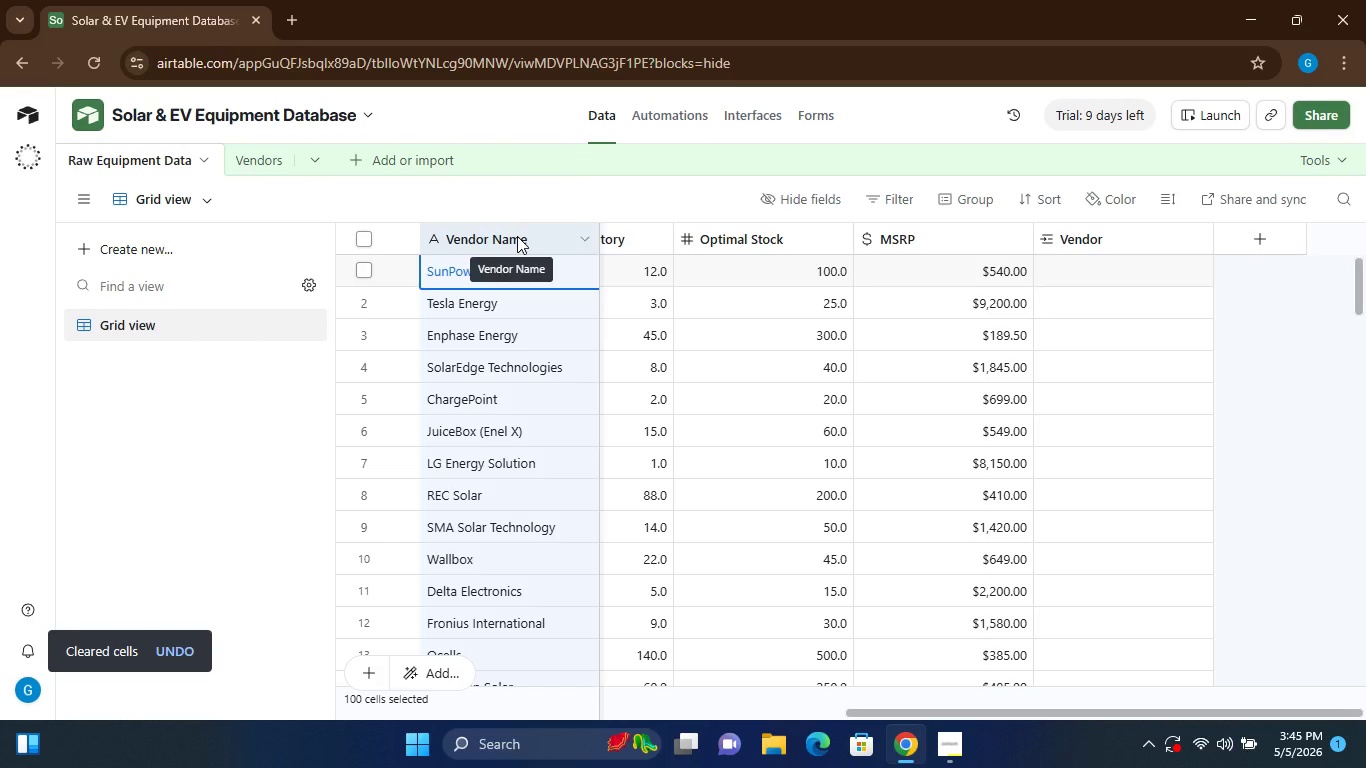 
key(Control+ControlLeft)
 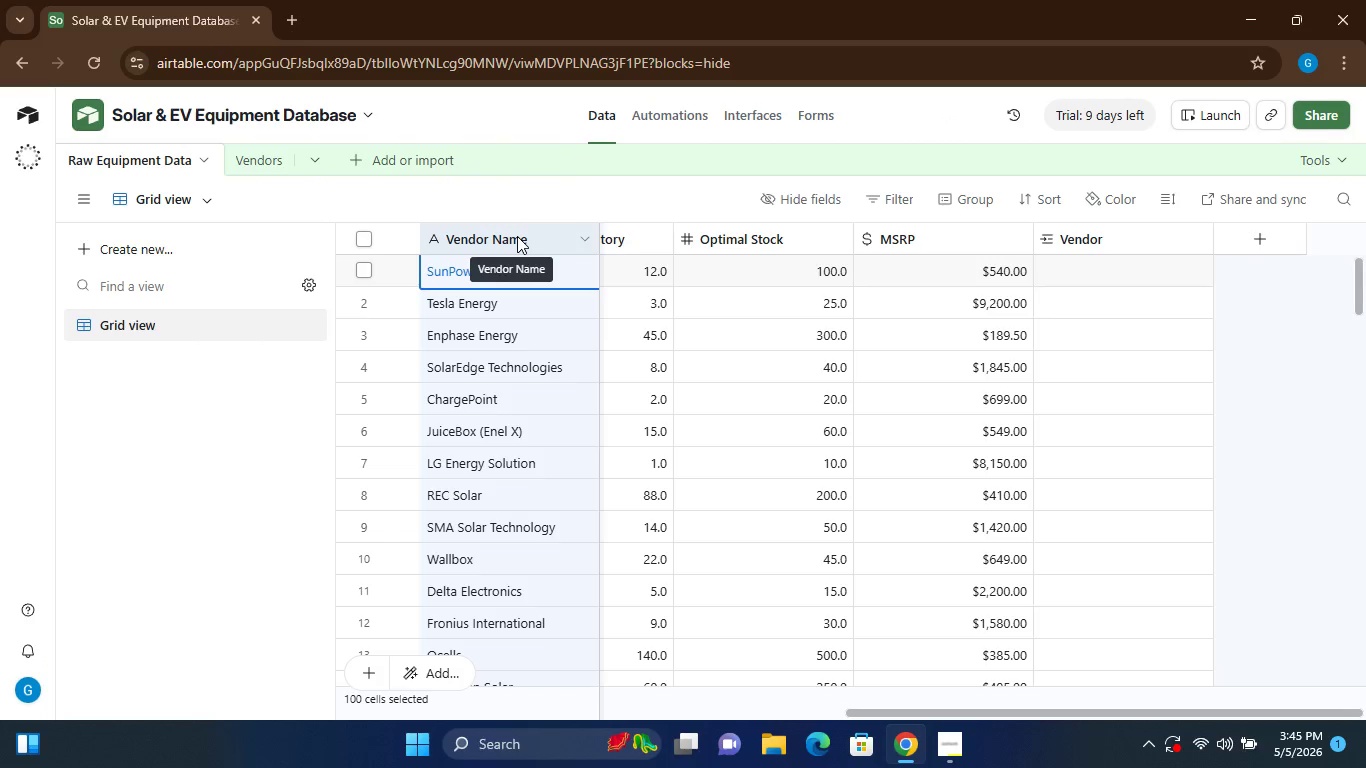 
key(Control+C)
 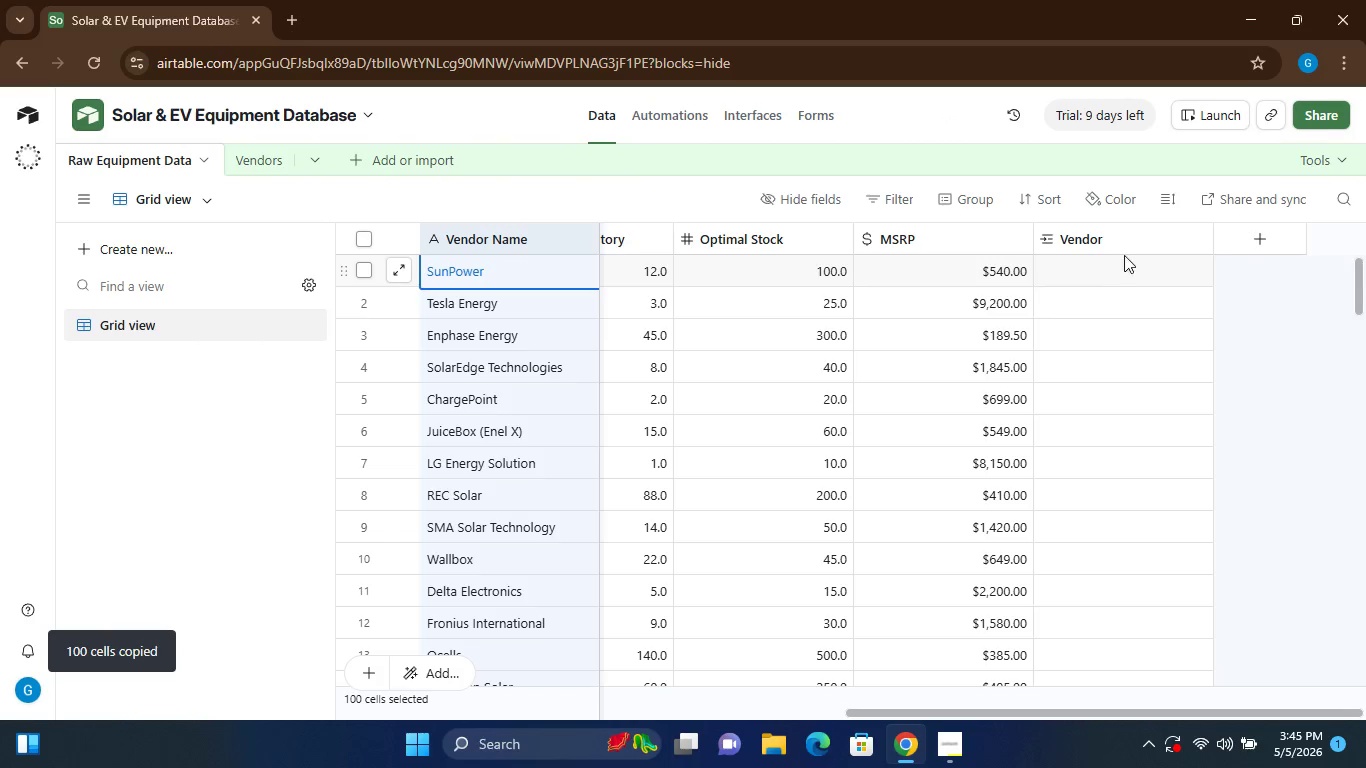 
left_click([1126, 263])
 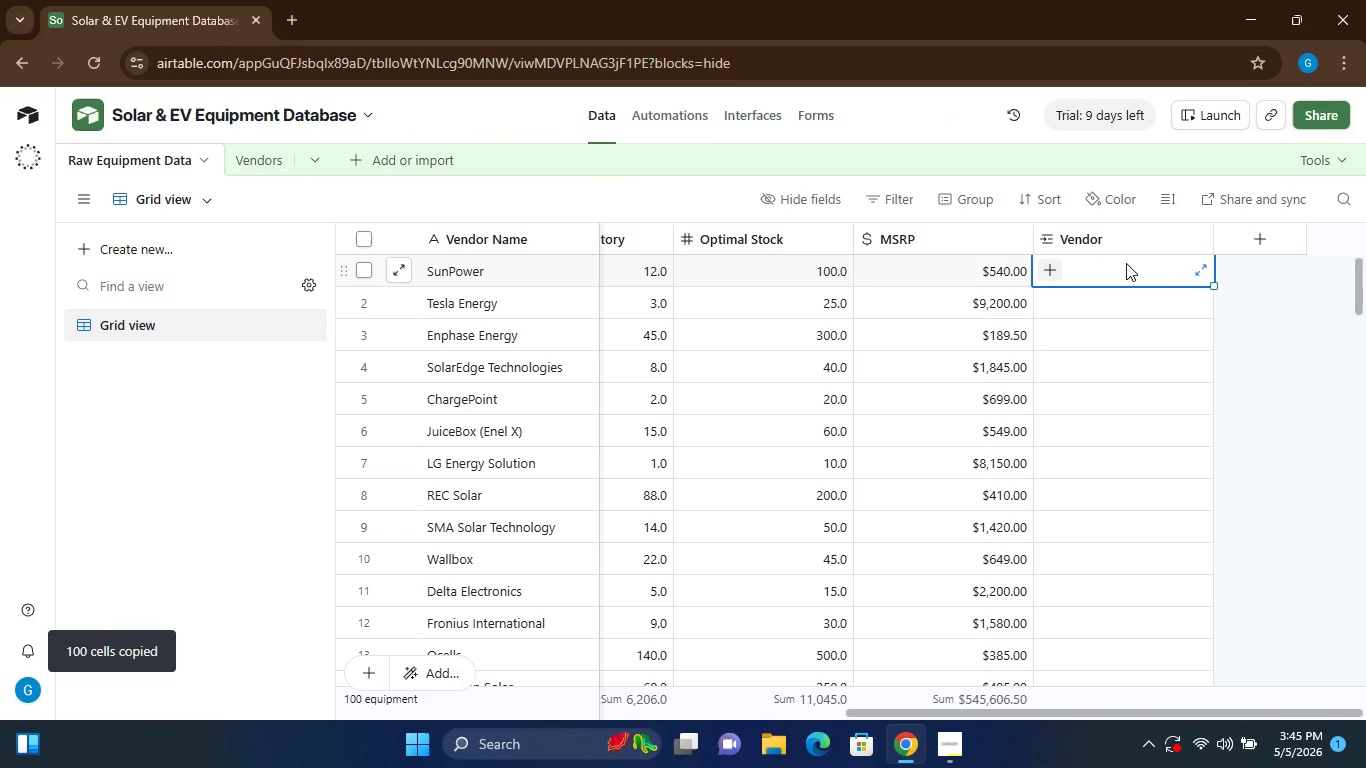 
key(Control+V)
 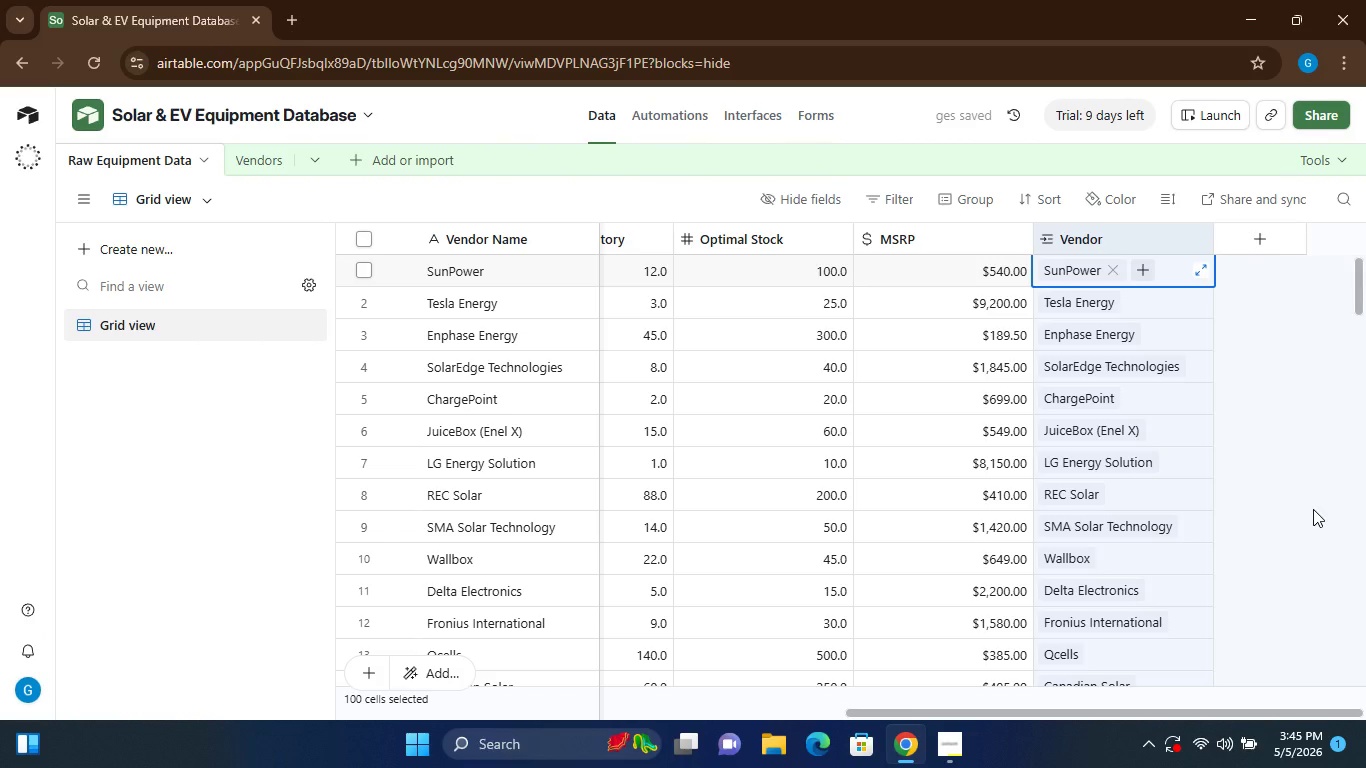 
wait(8.72)
 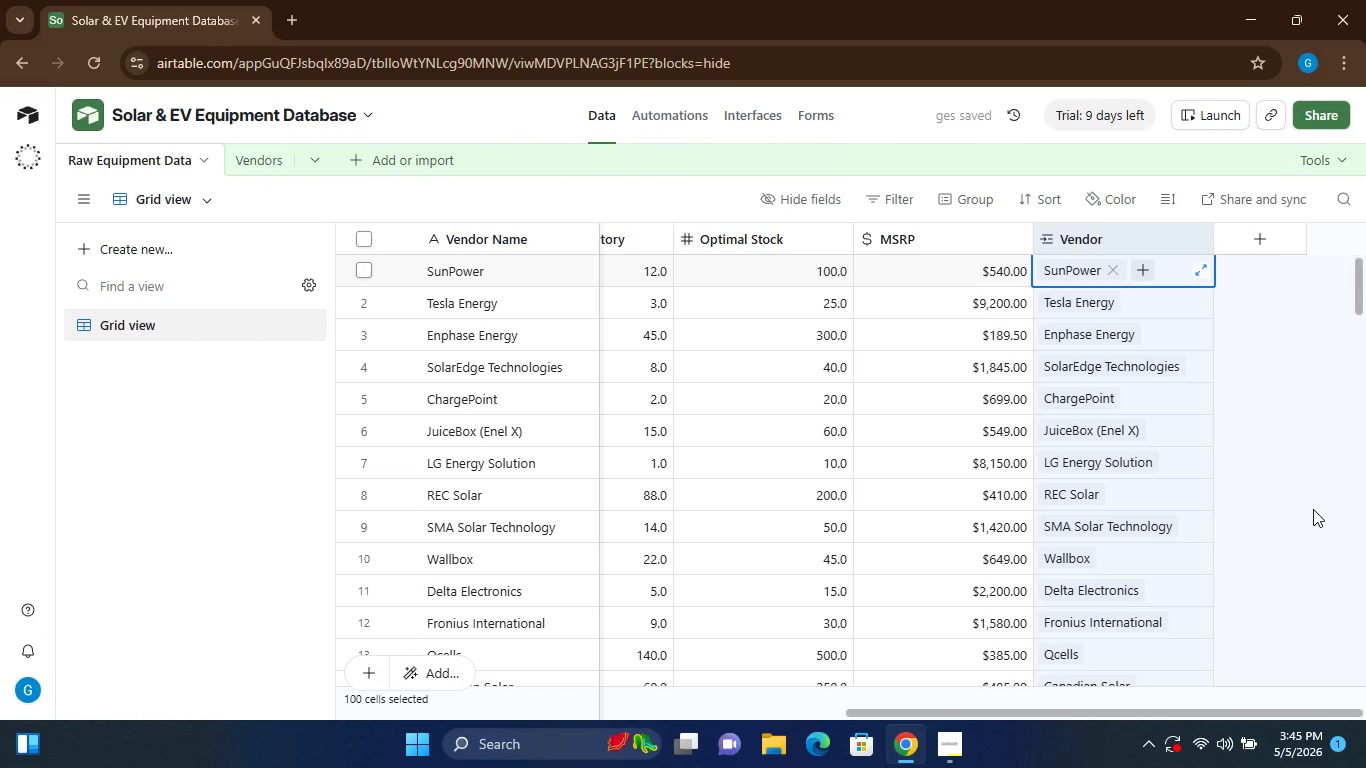 
left_click([1257, 241])
 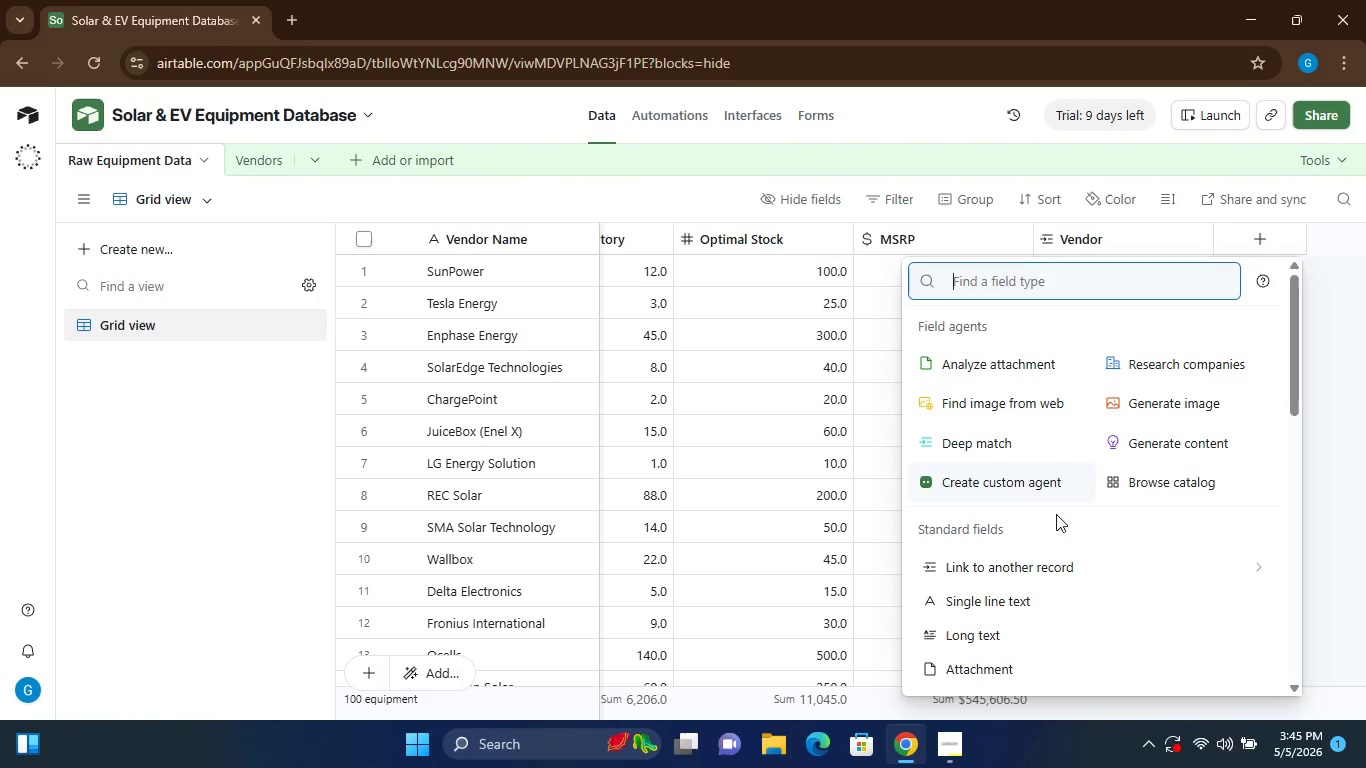 
mouse_move([982, 610])
 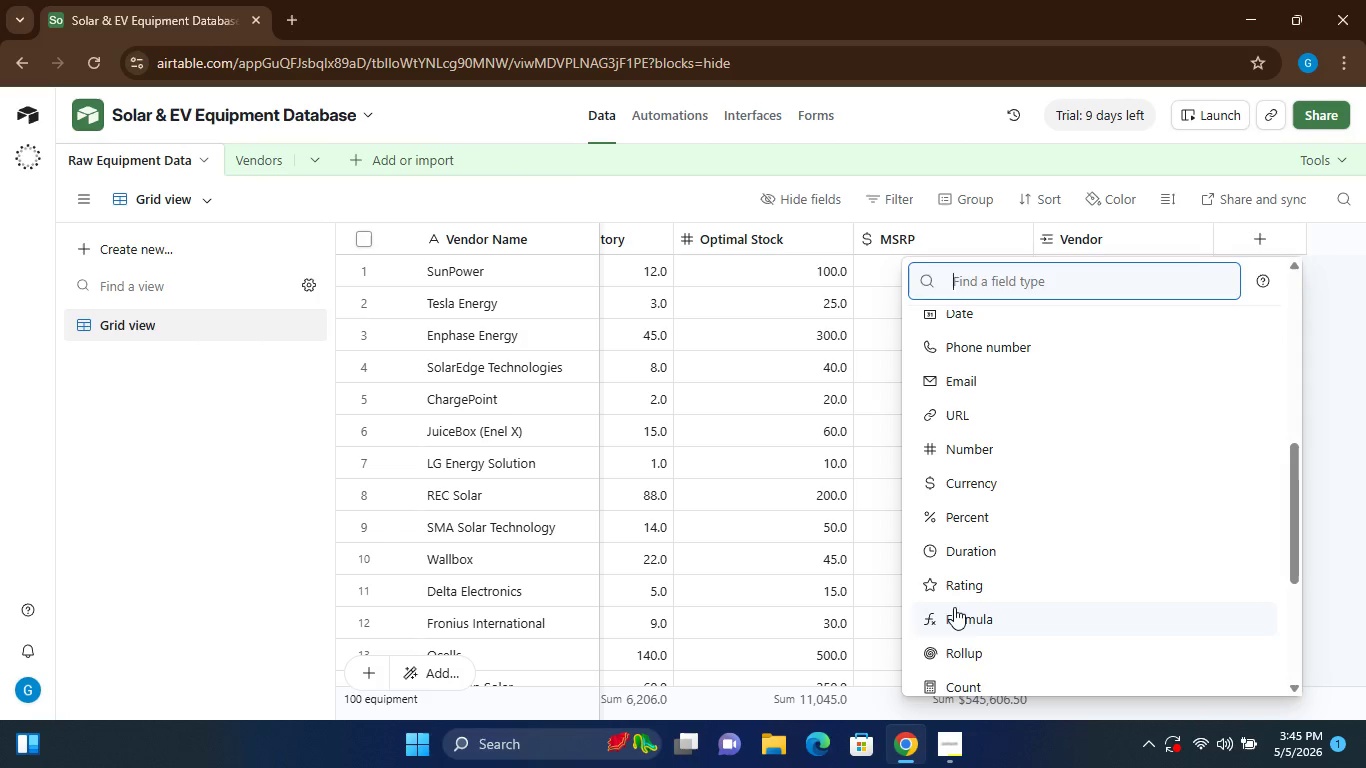 
left_click([954, 607])
 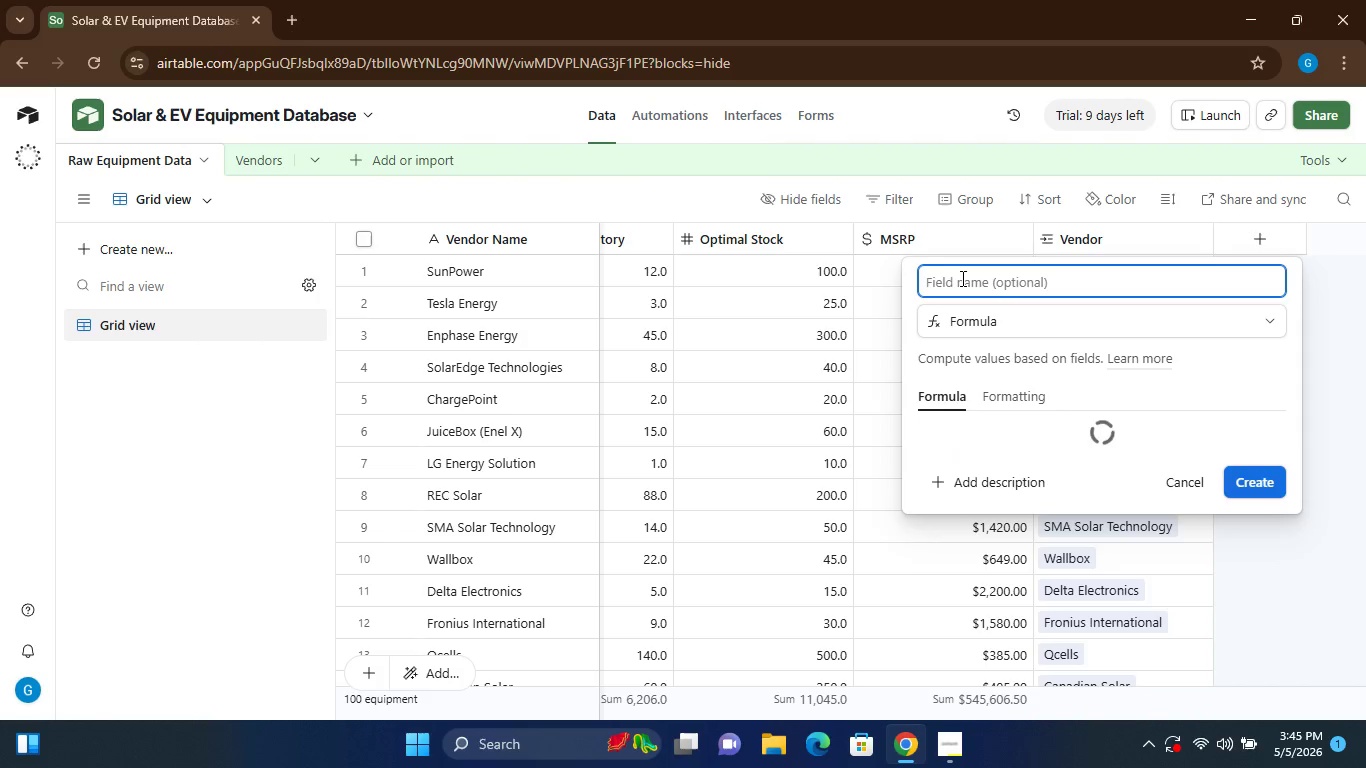 
hold_key(key=ShiftLeft, duration=0.86)
 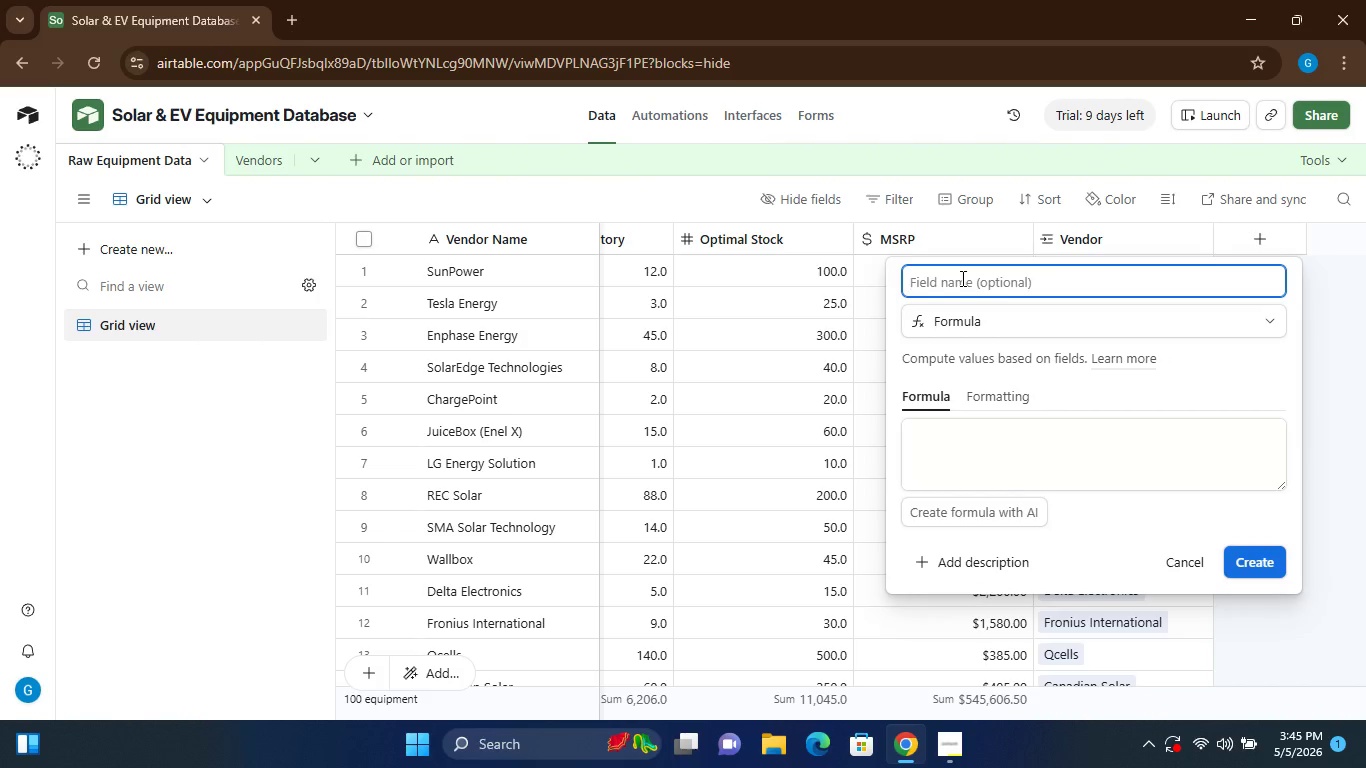 
type(SKU)
 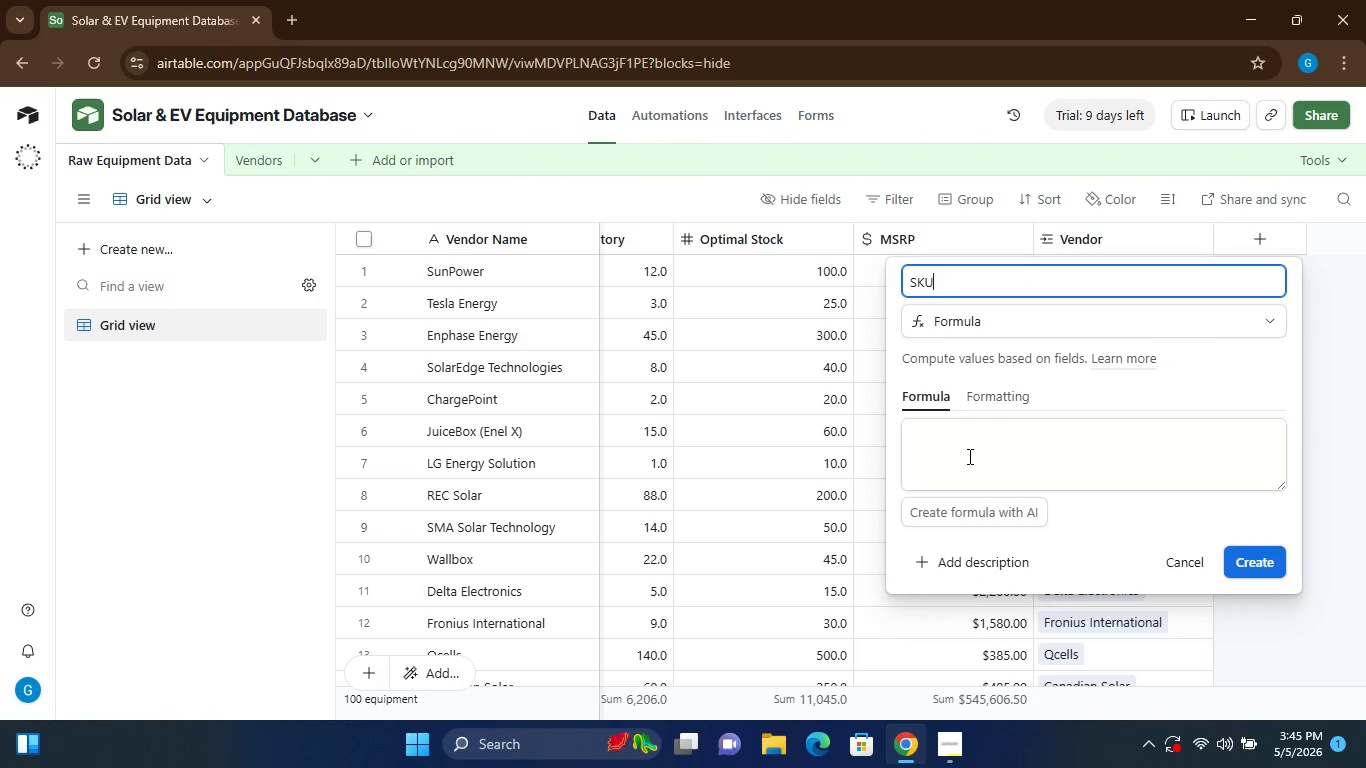 
left_click([968, 456])
 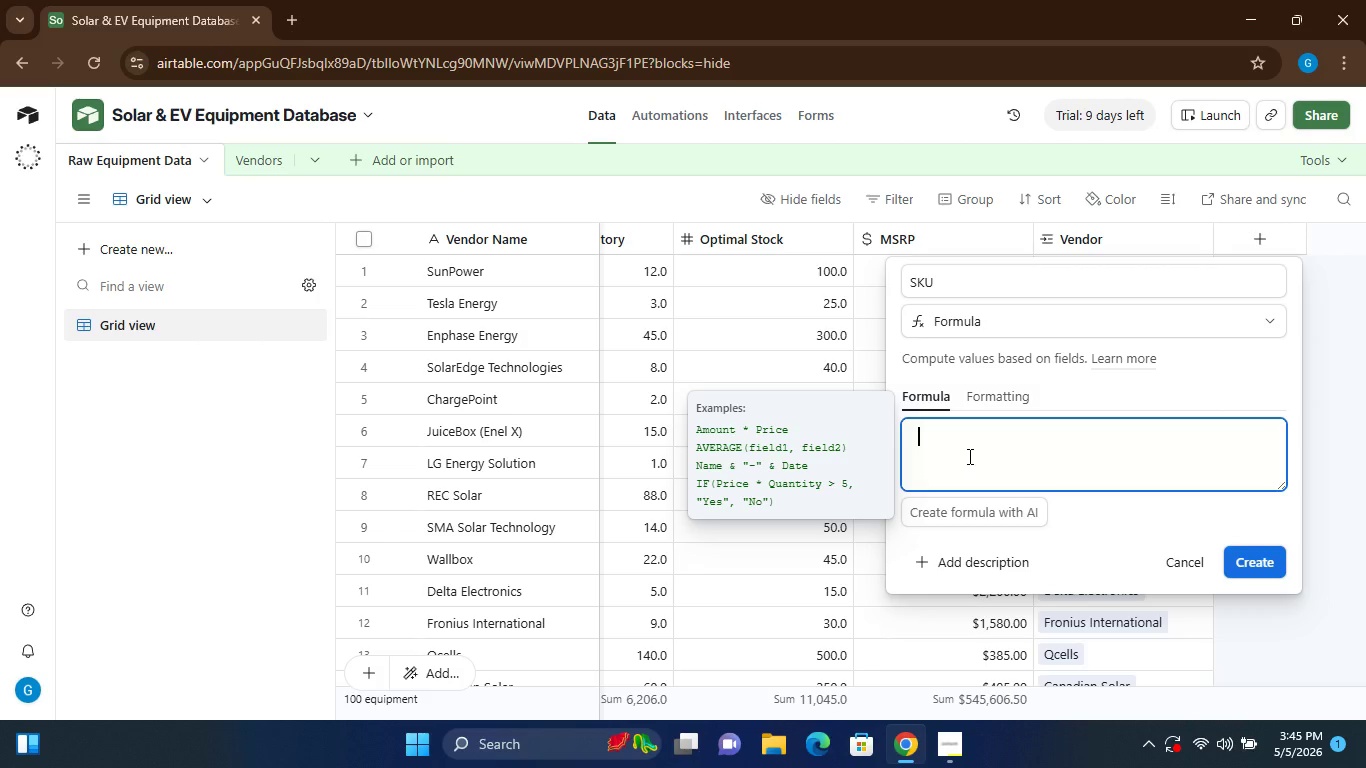 
type(LEFT)
 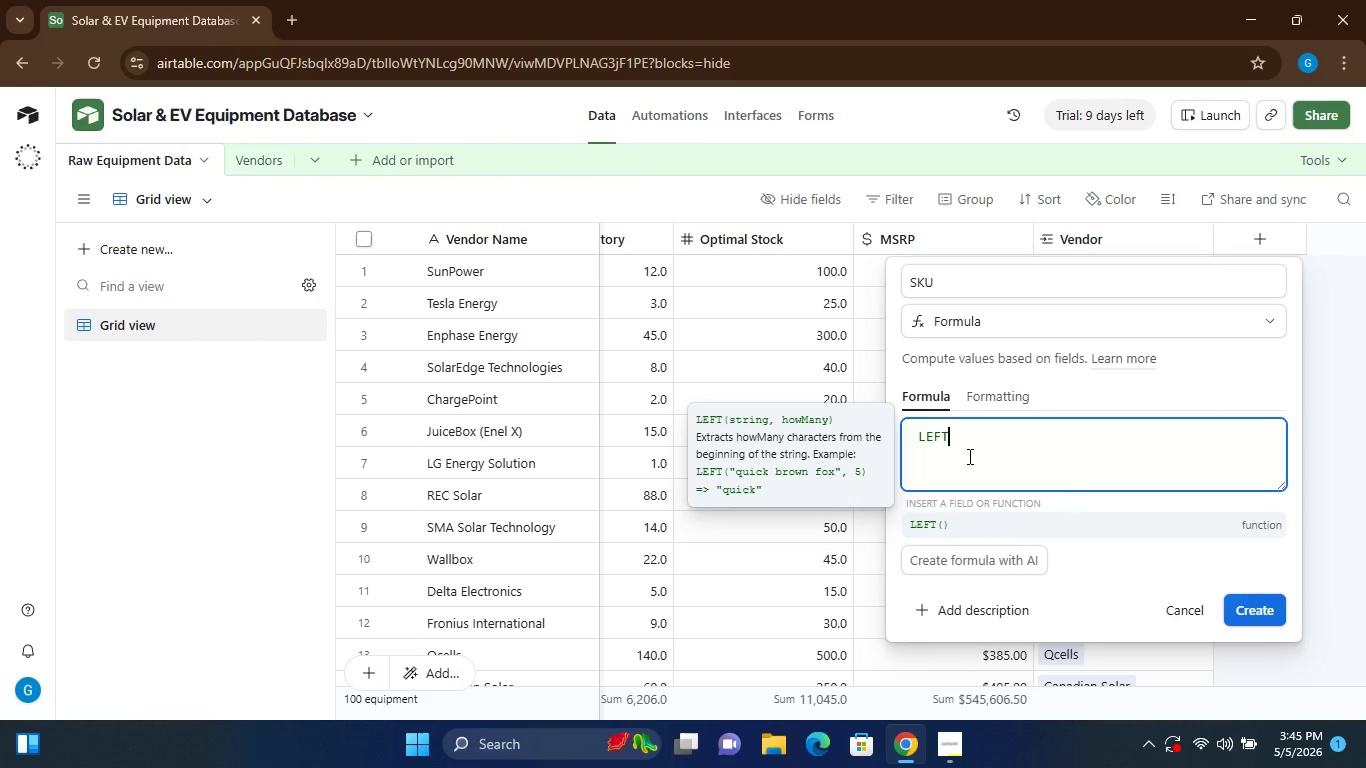 
type(({Category)
key(Backspace)
key(Backspace)
key(Backspace)
key(Backspace)
key(Backspace)
key(Backspace)
key(Backspace)
key(Backspace)
 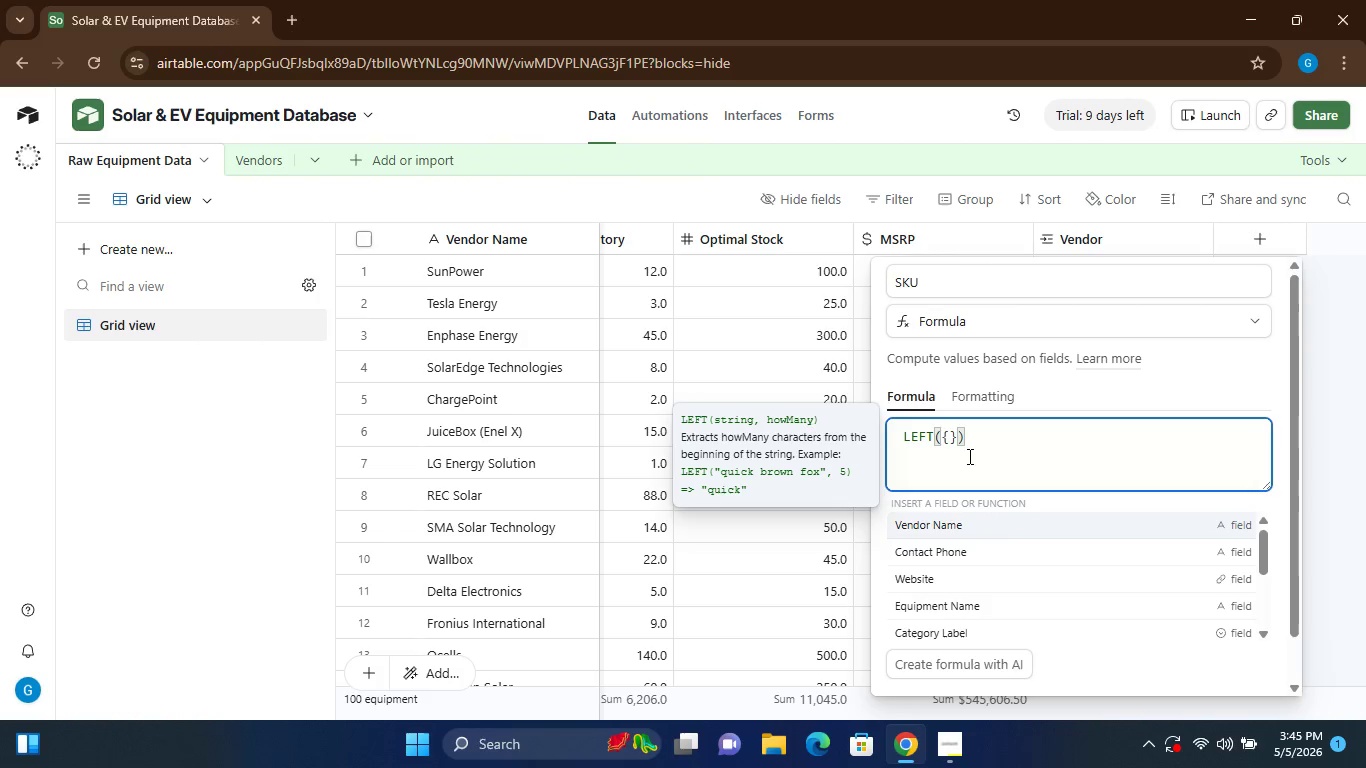 
wait(5.17)
 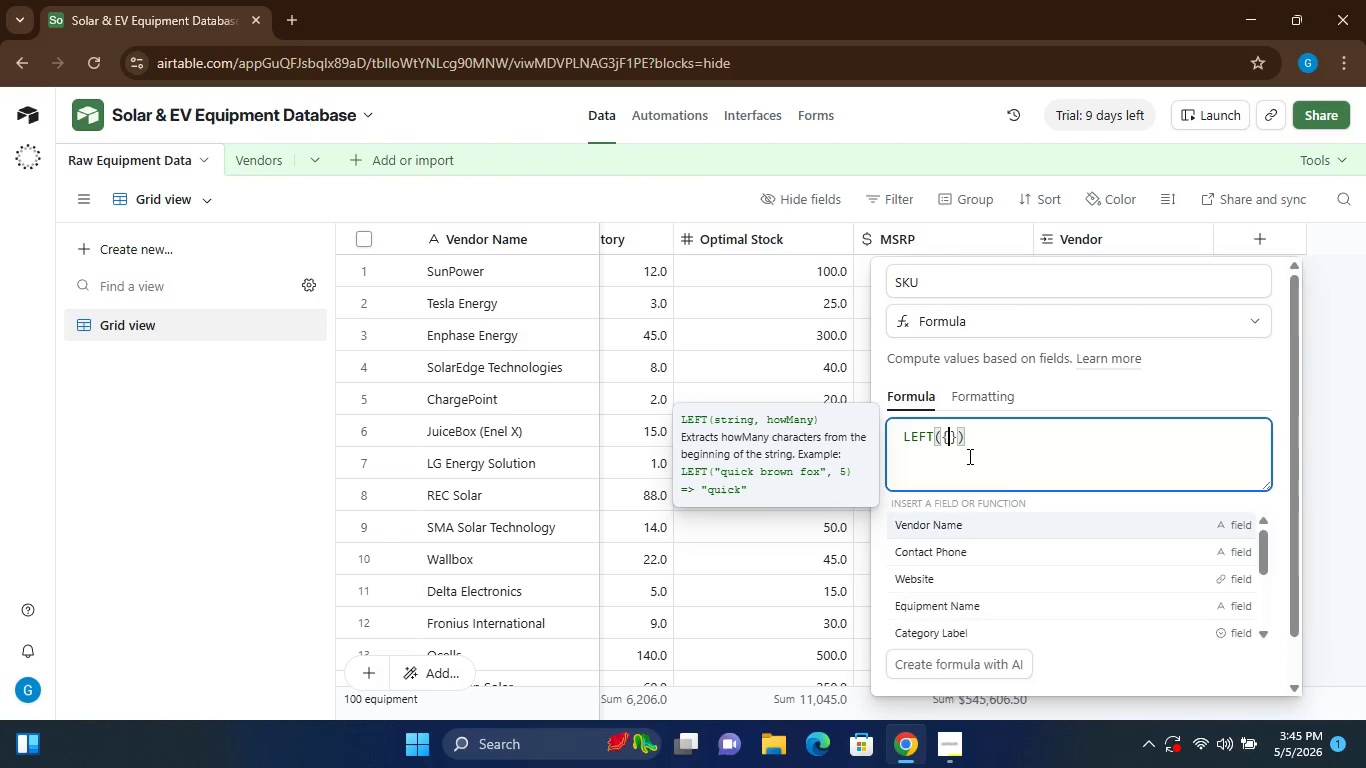 
type(cA)
key(Backspace)
key(Backspace)
type(Category Label)
 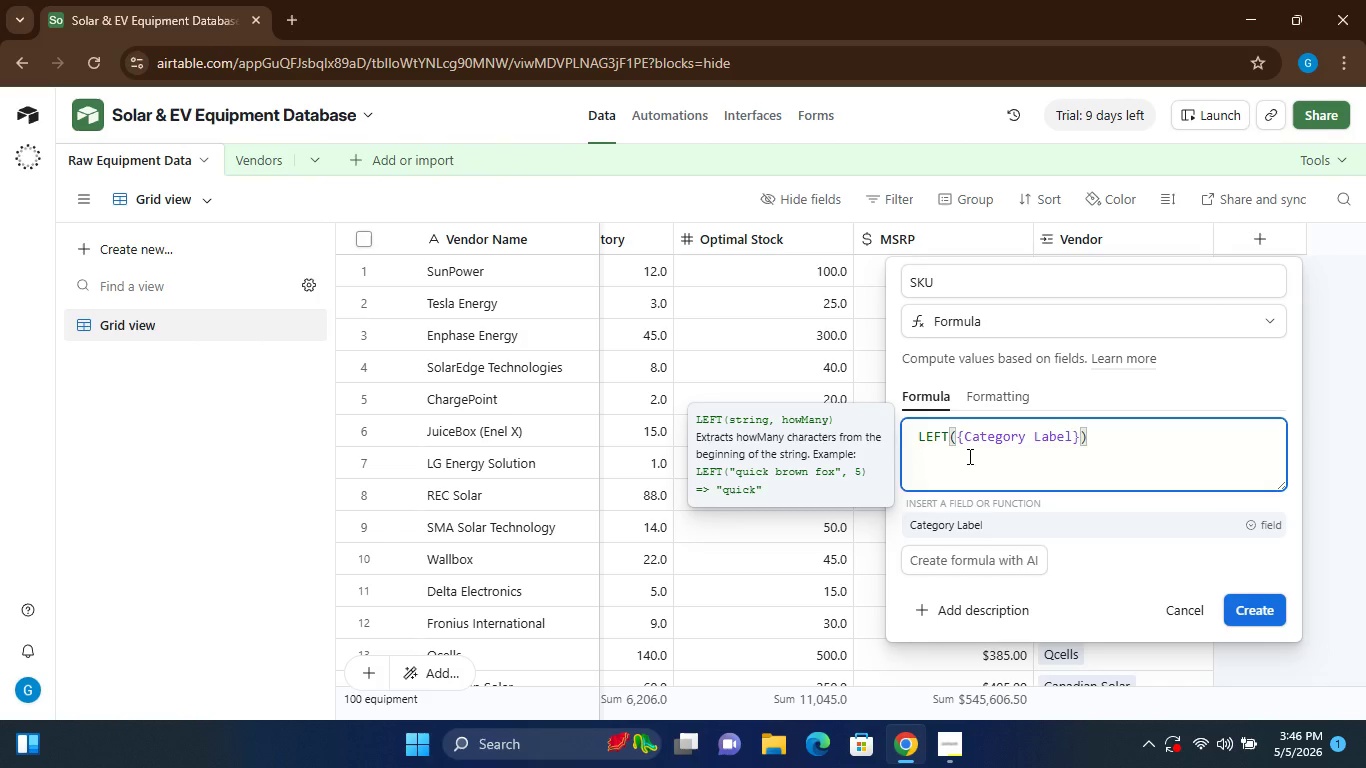 
key(ArrowRight)
 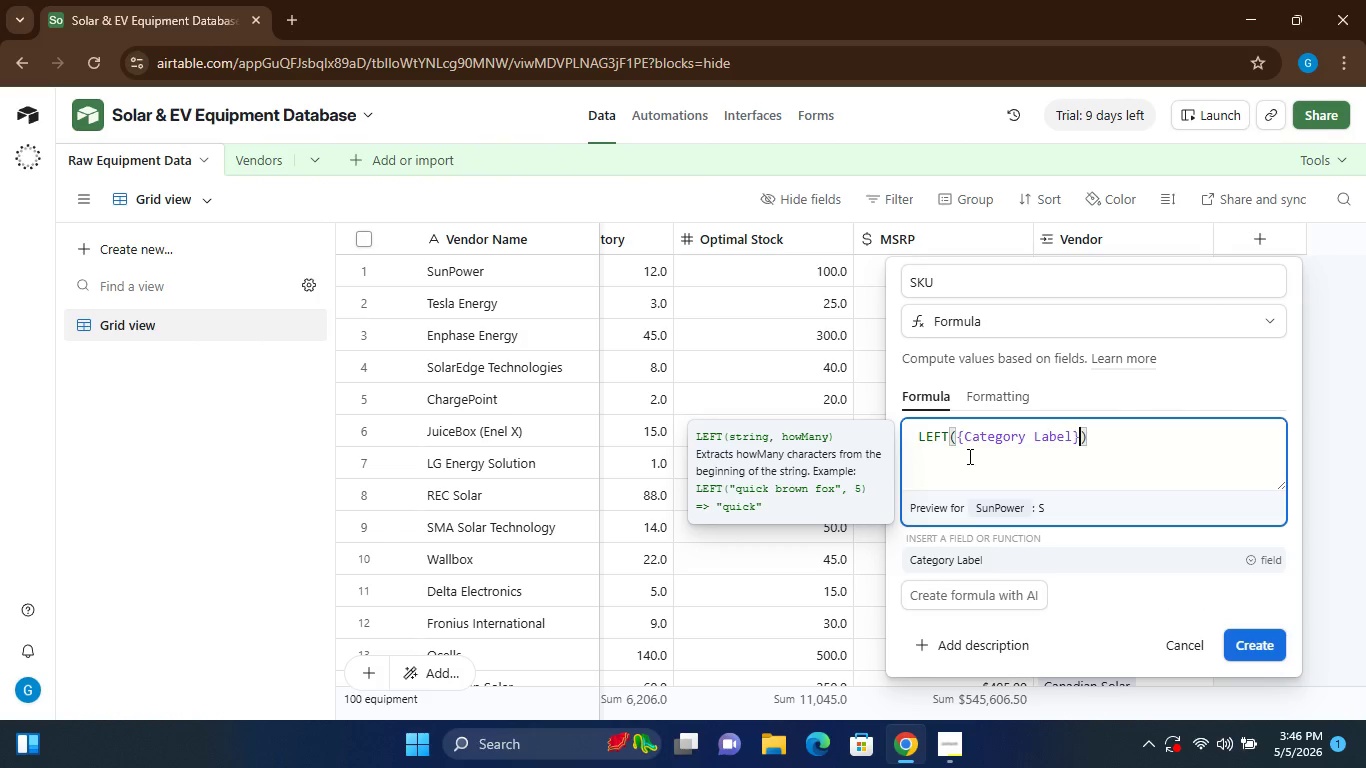 
key(Comma)
 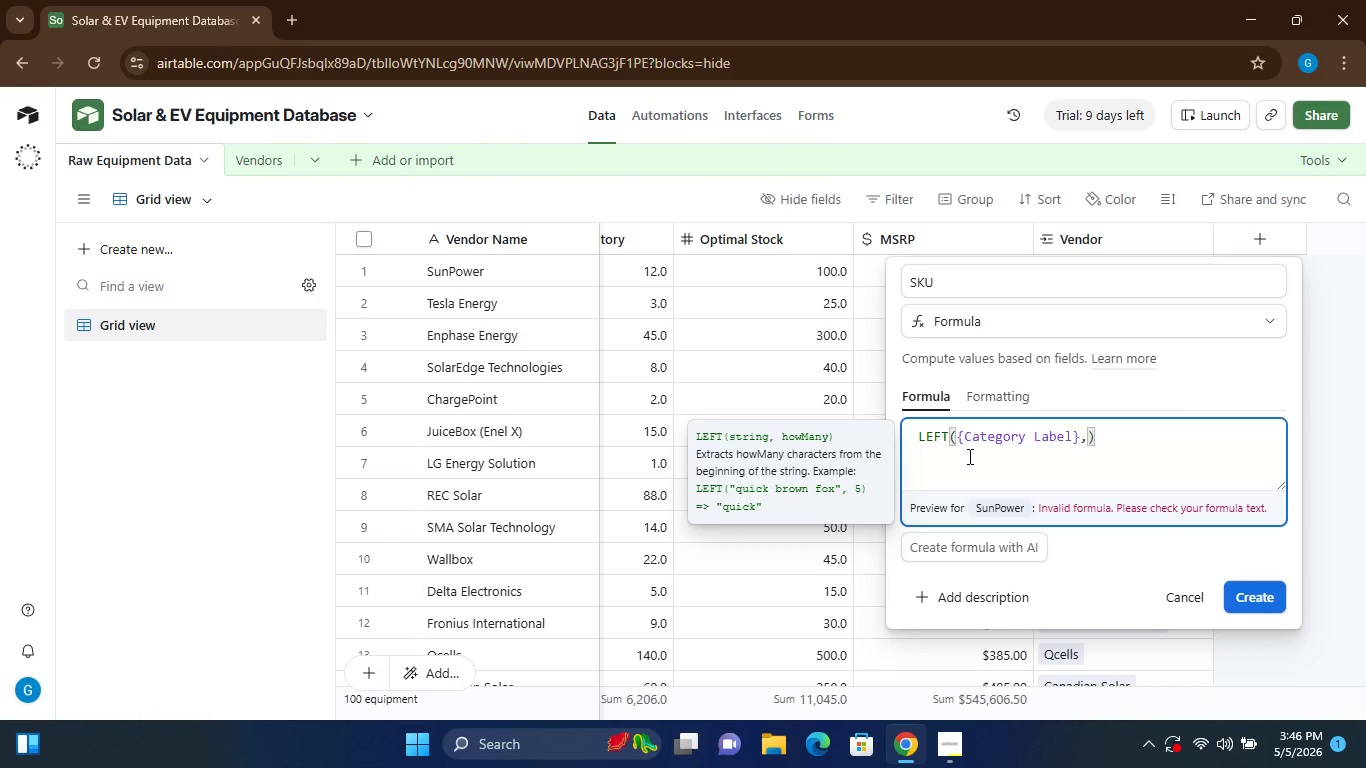 
key(2)
 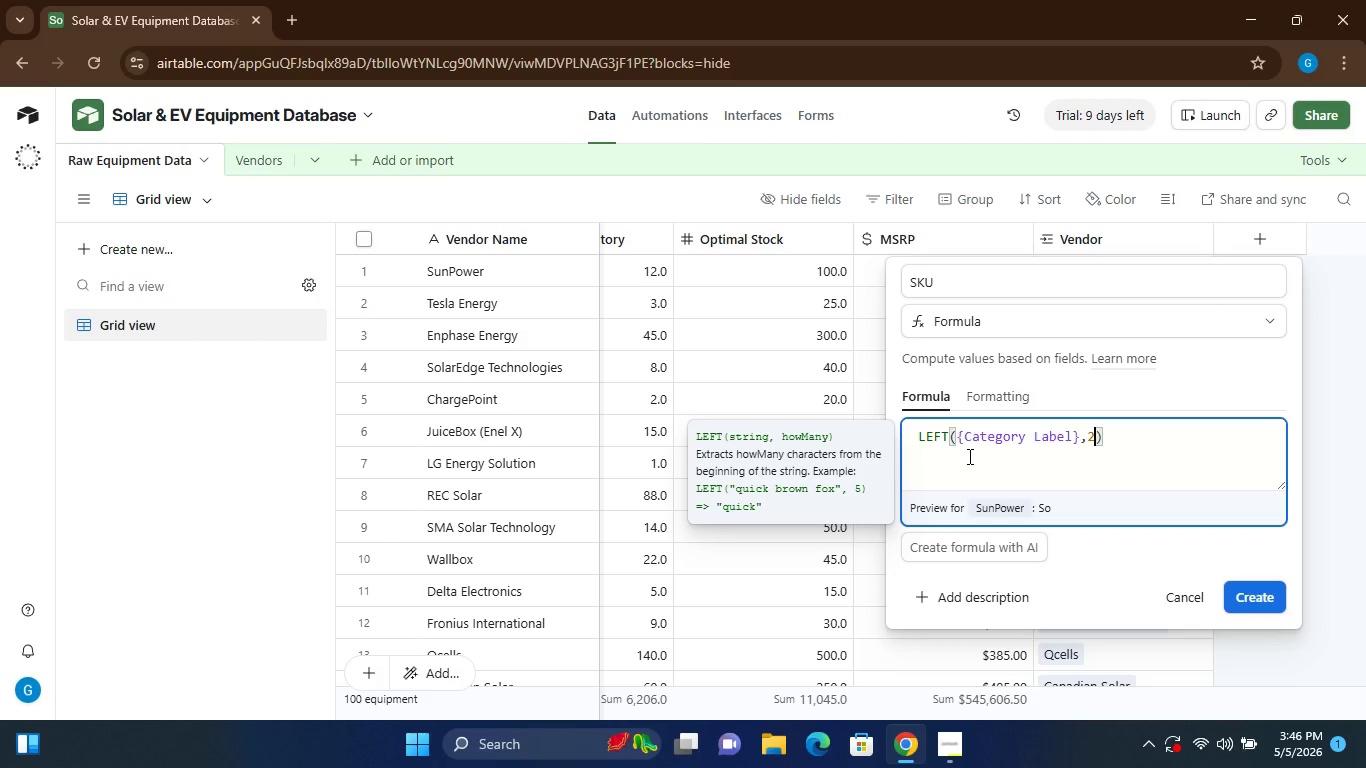 
key(ArrowRight)
 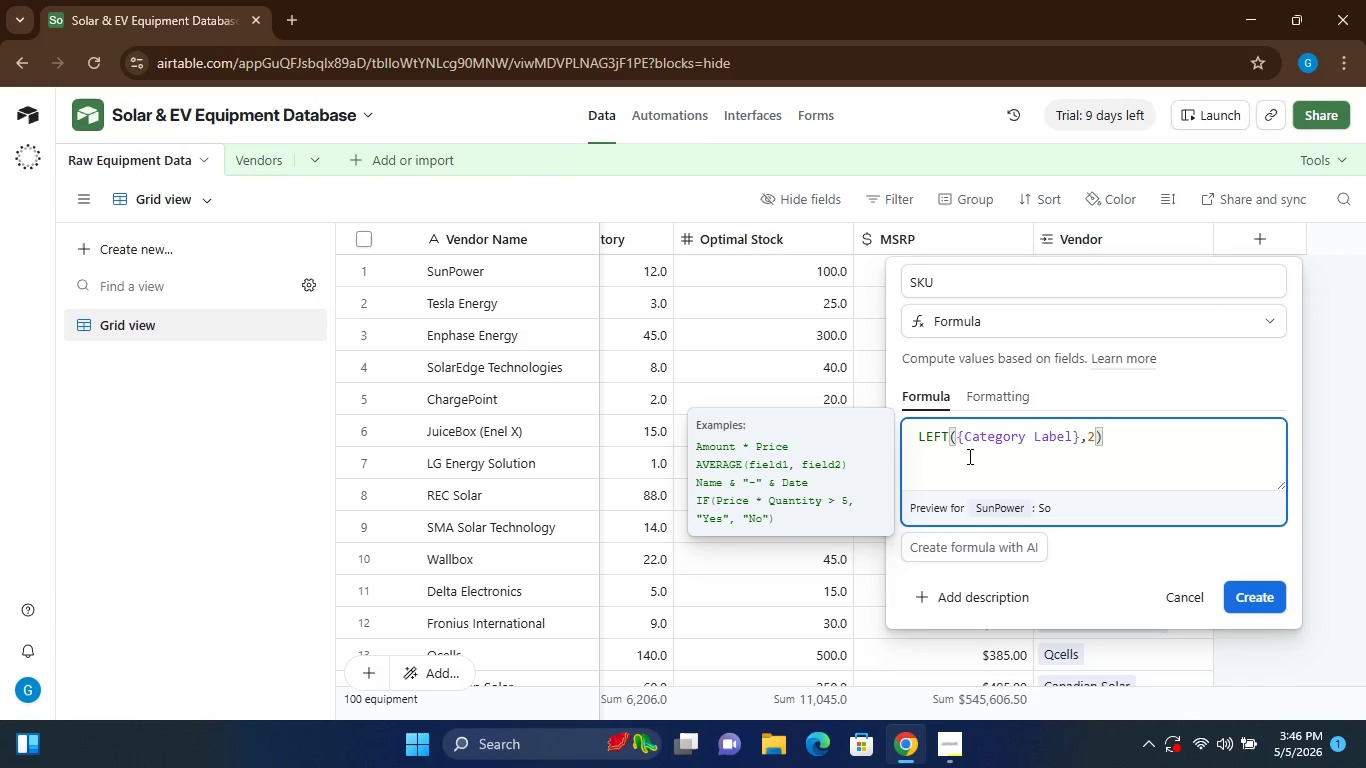 
key(Space)
 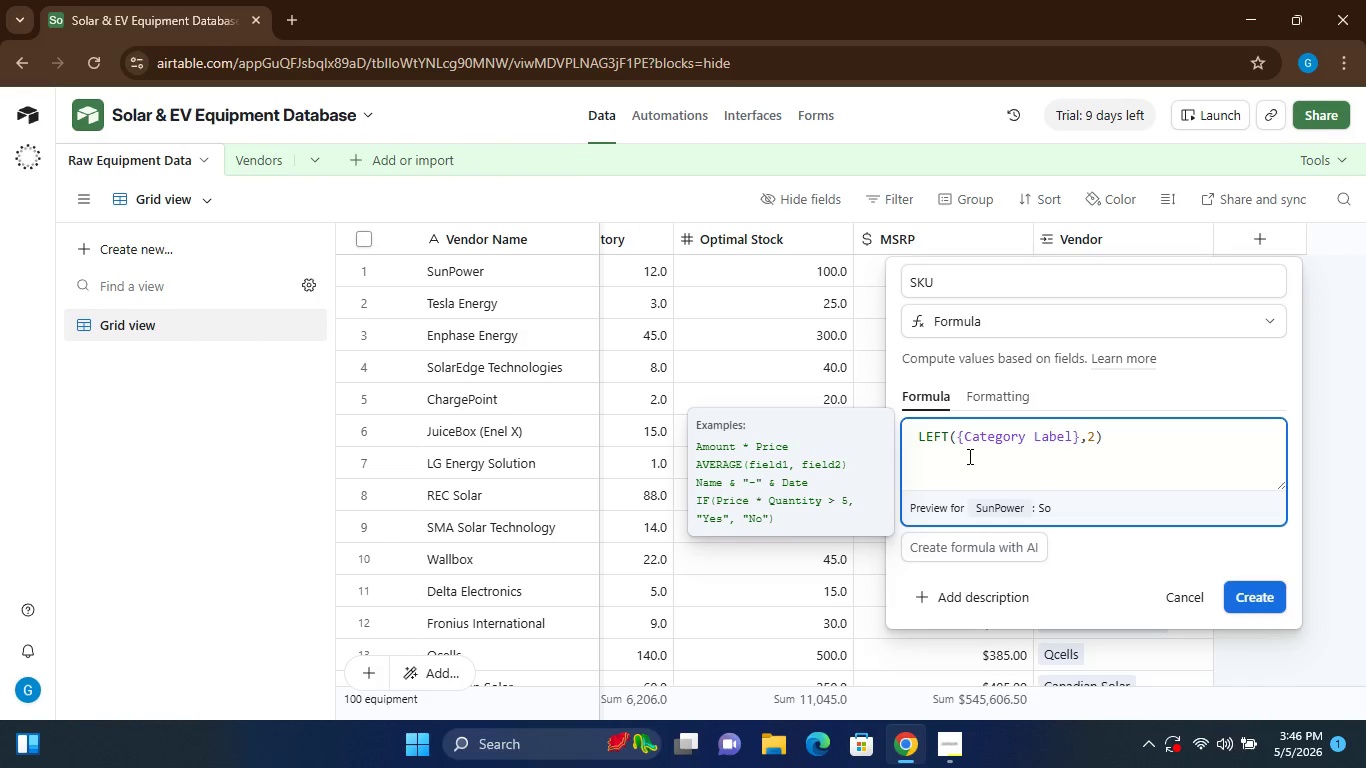 
key(Shift+ShiftLeft)
 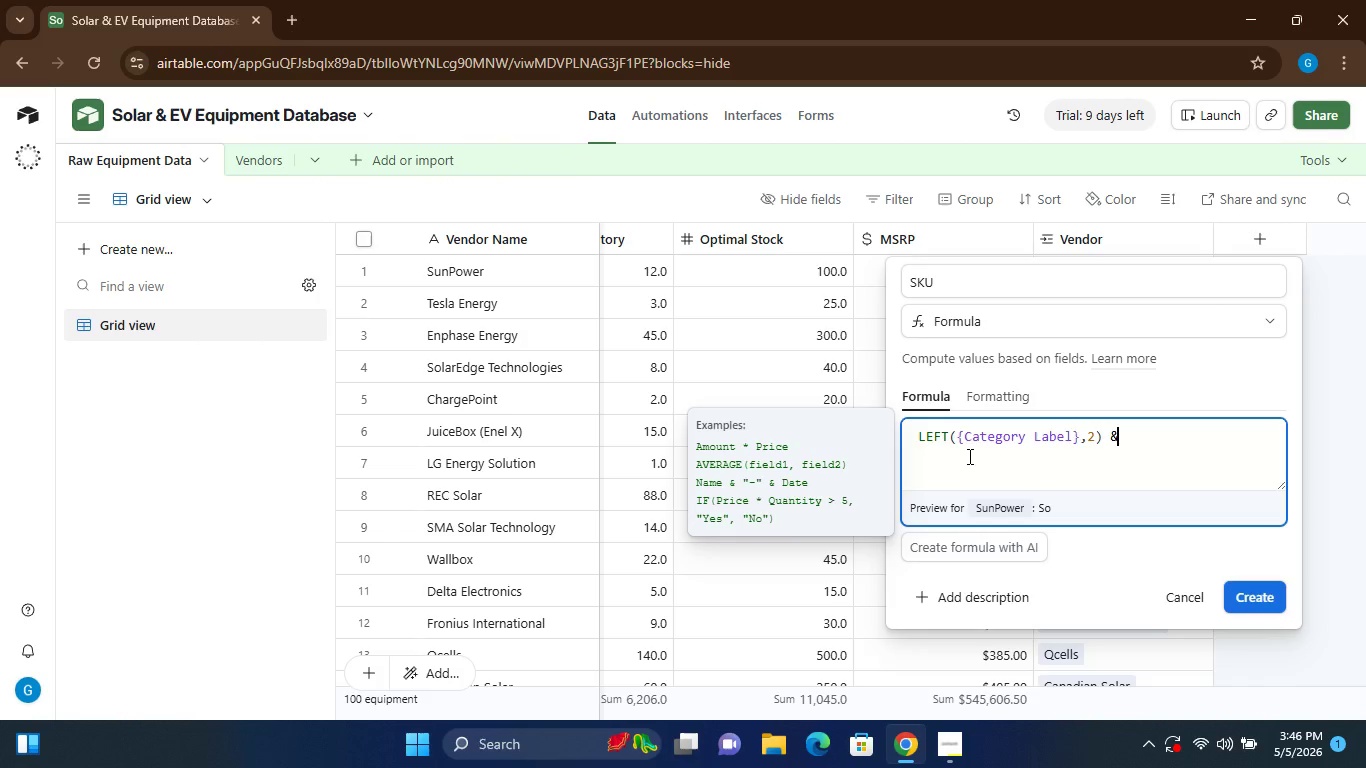 
key(Shift+7)
 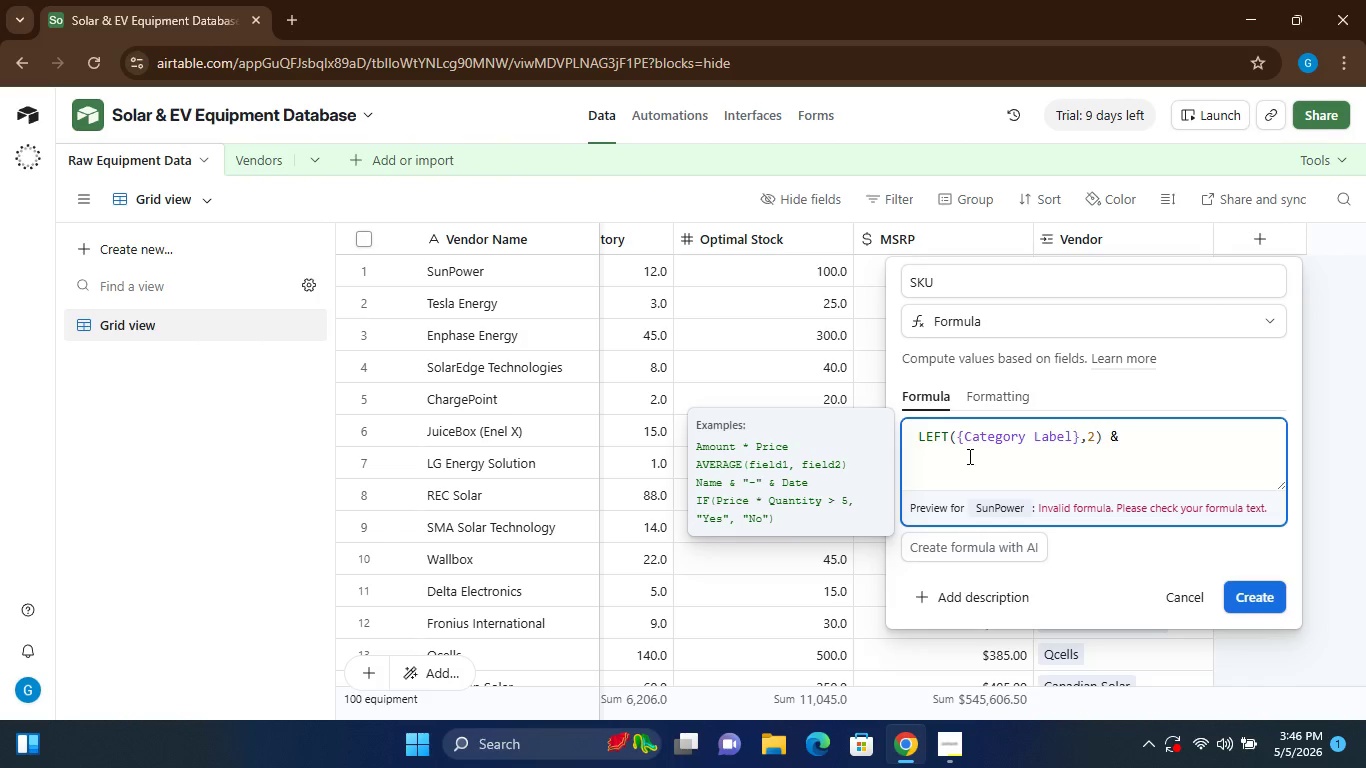 
key(Space)
 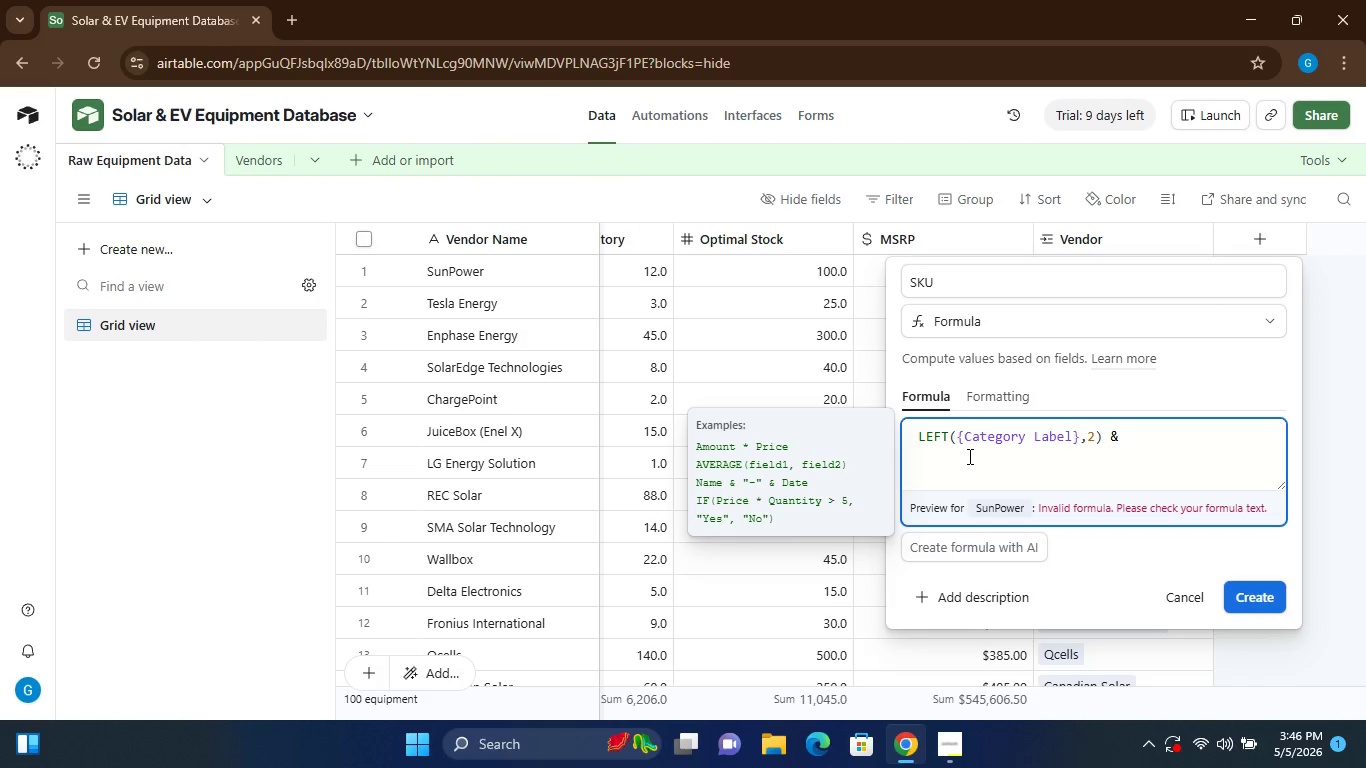 
key(Shift+Quote)
 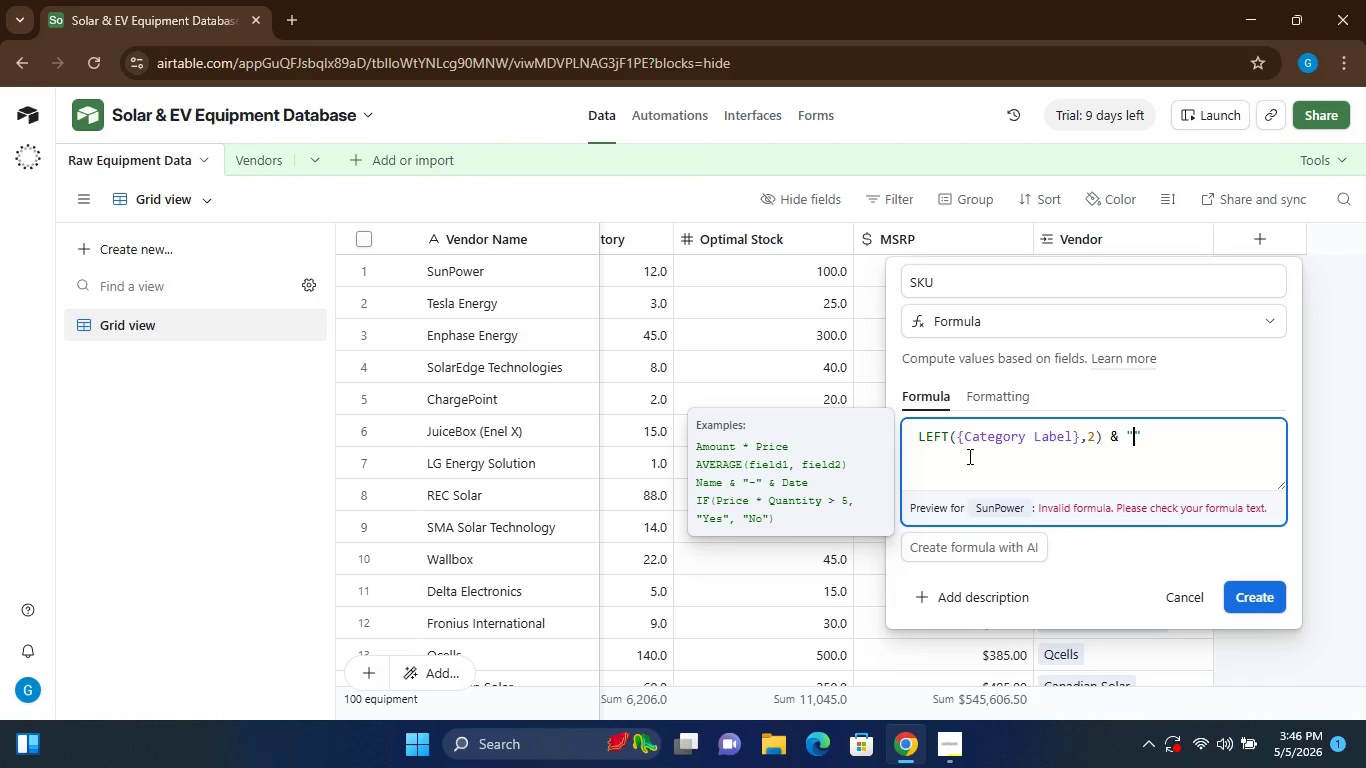 
key(Shift+Minus)
 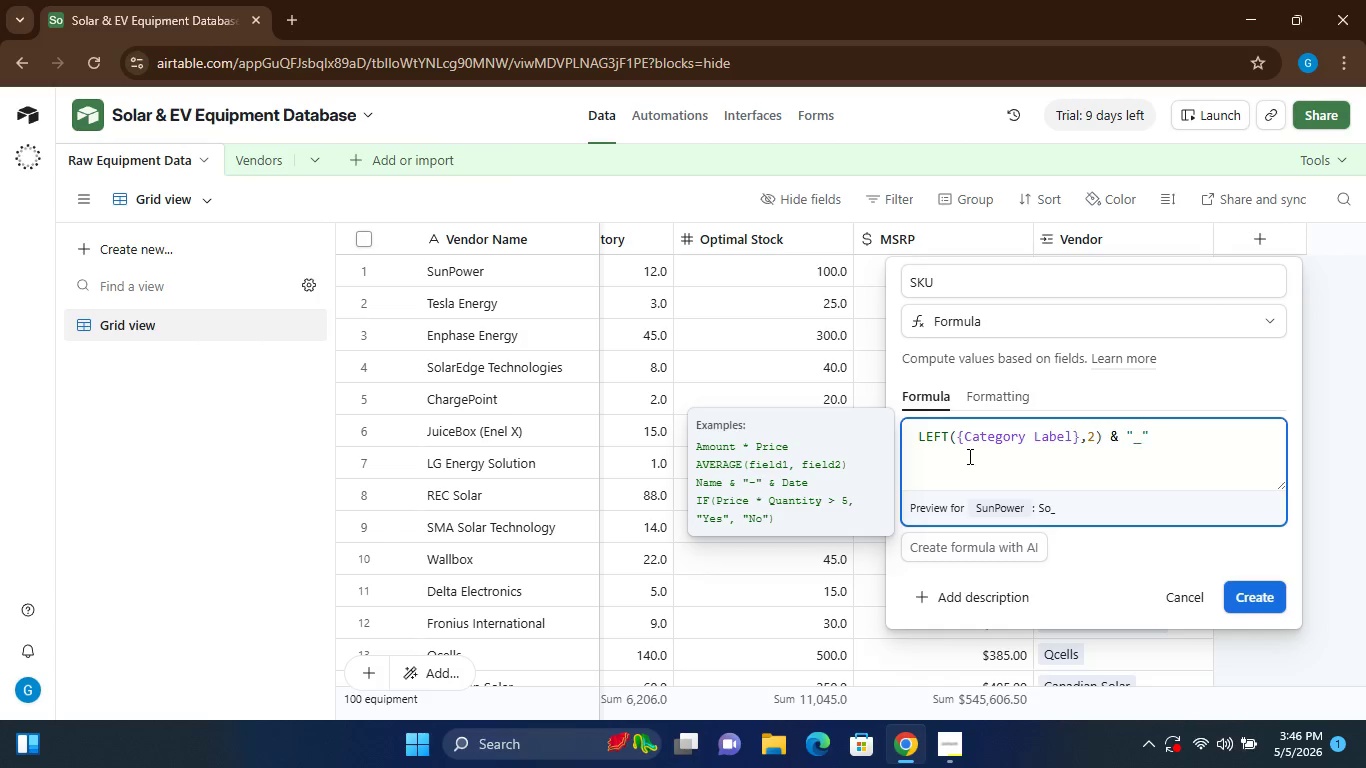 
key(Backspace)
 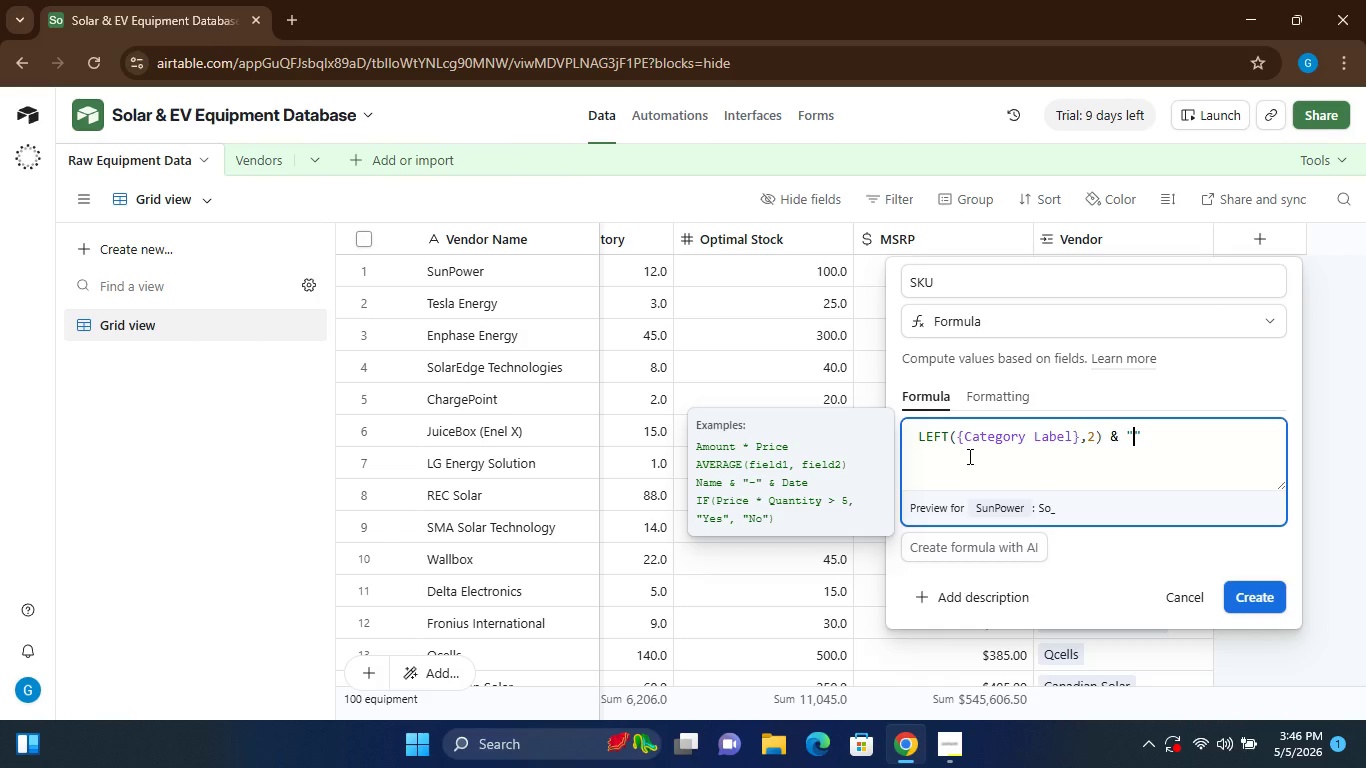 
key(Minus)
 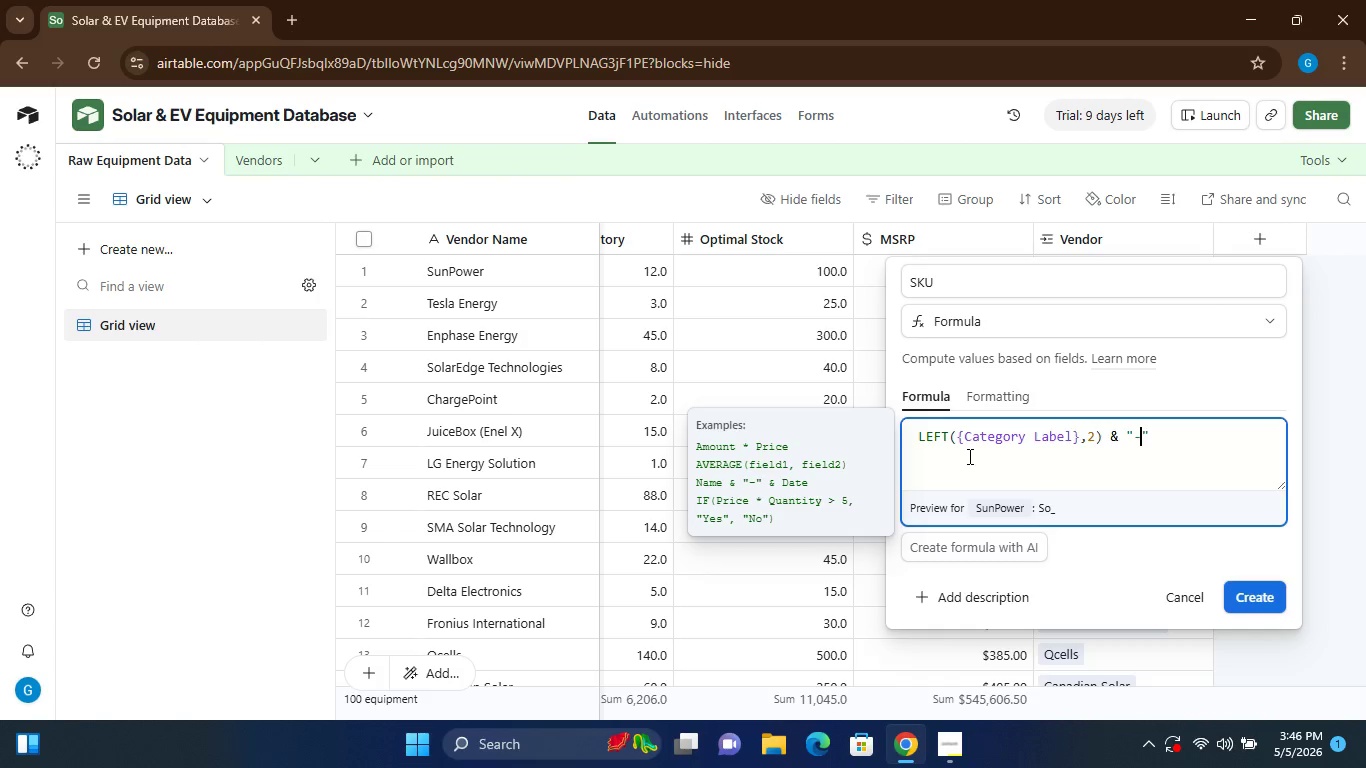 
key(ArrowRight)
 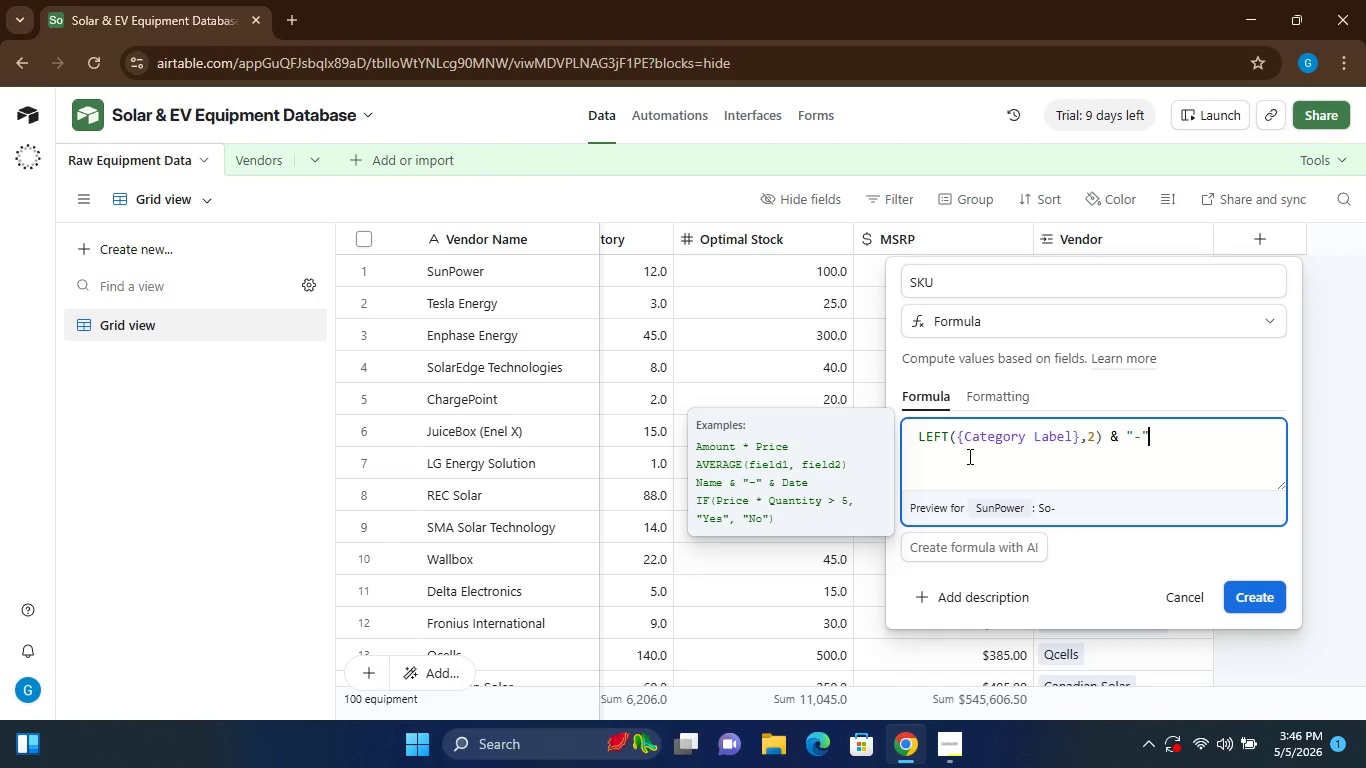 
type( & LEFT({)
 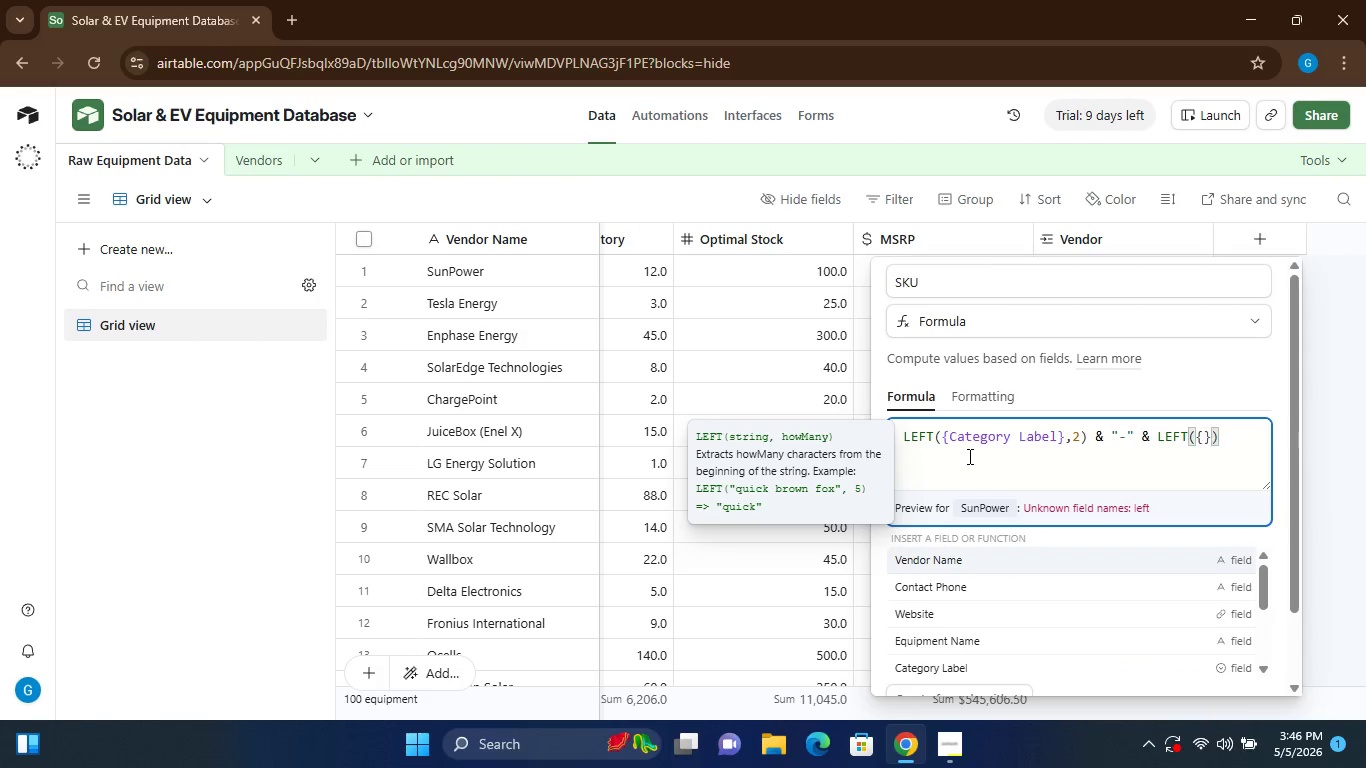 
type(Vendor Name)
 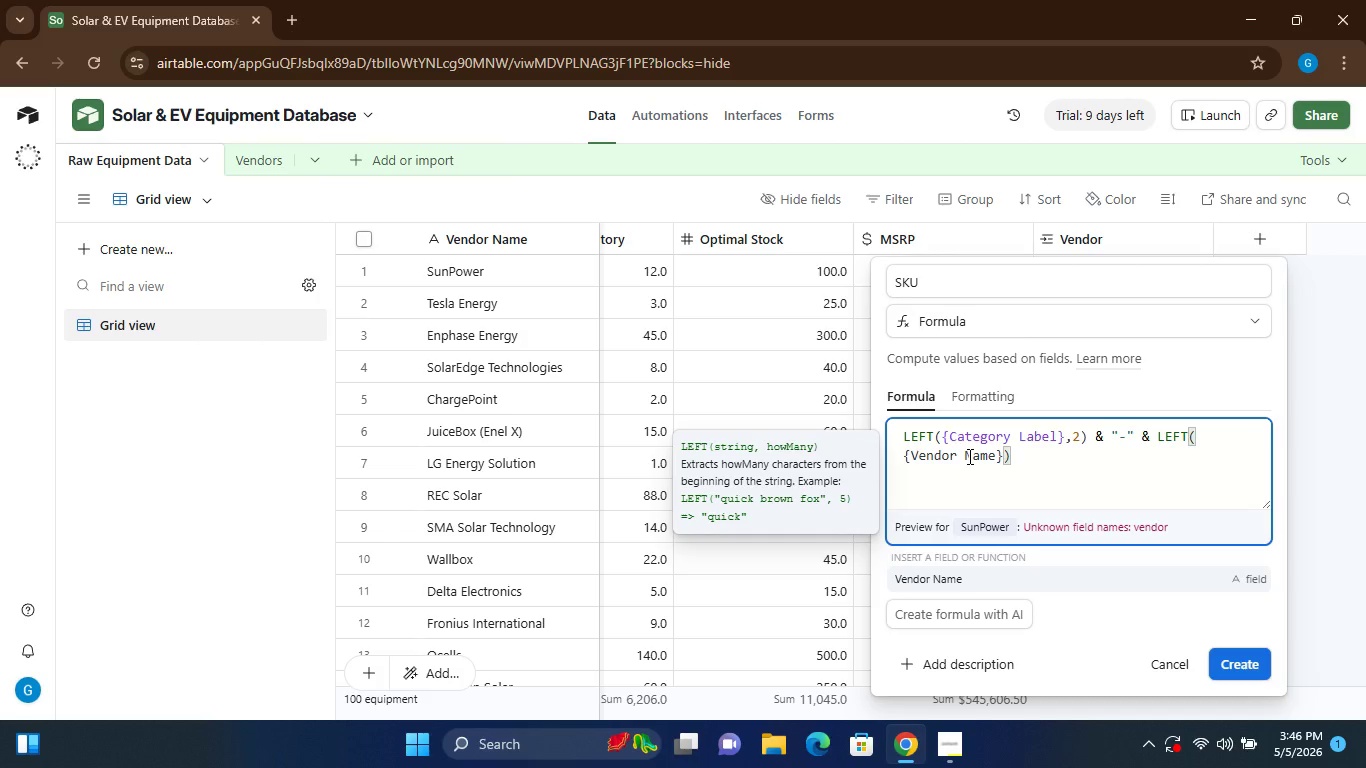 
key(ArrowRight)
 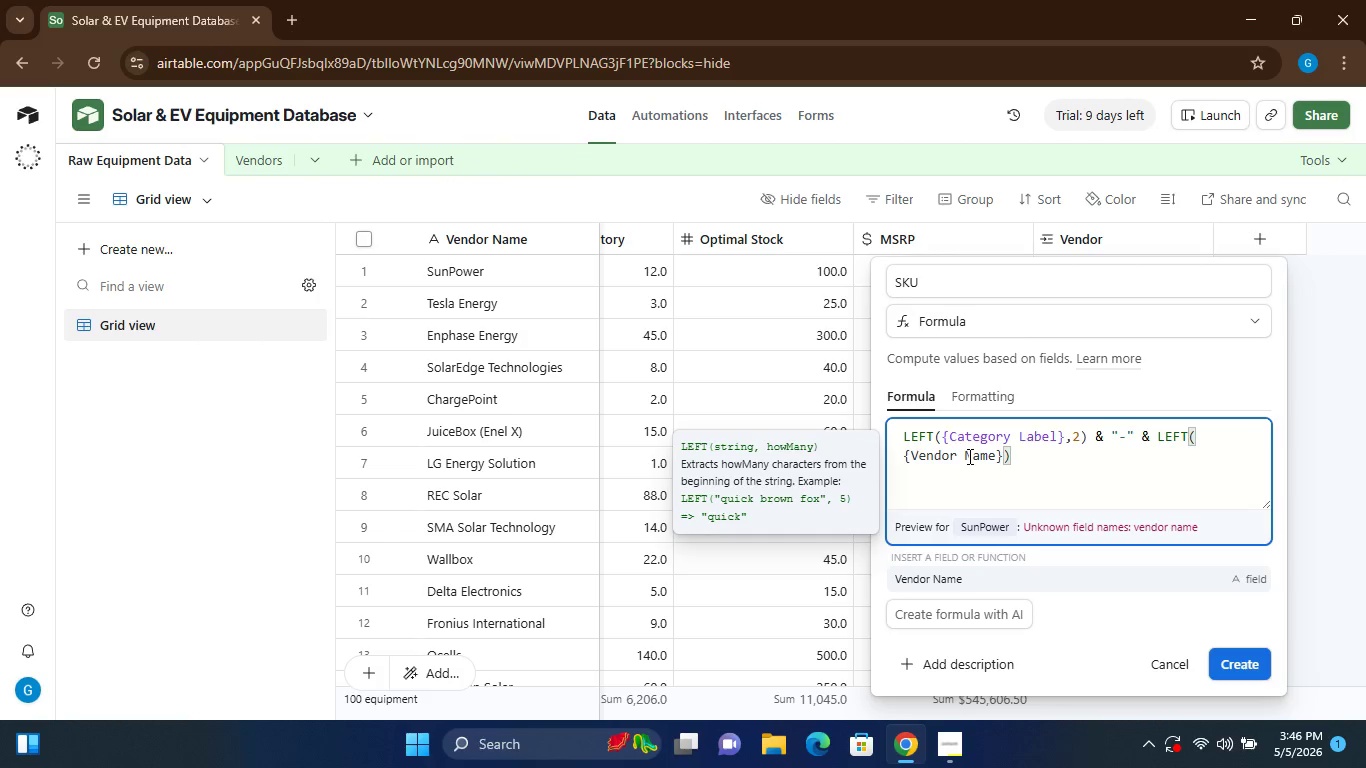 
key(Comma)
 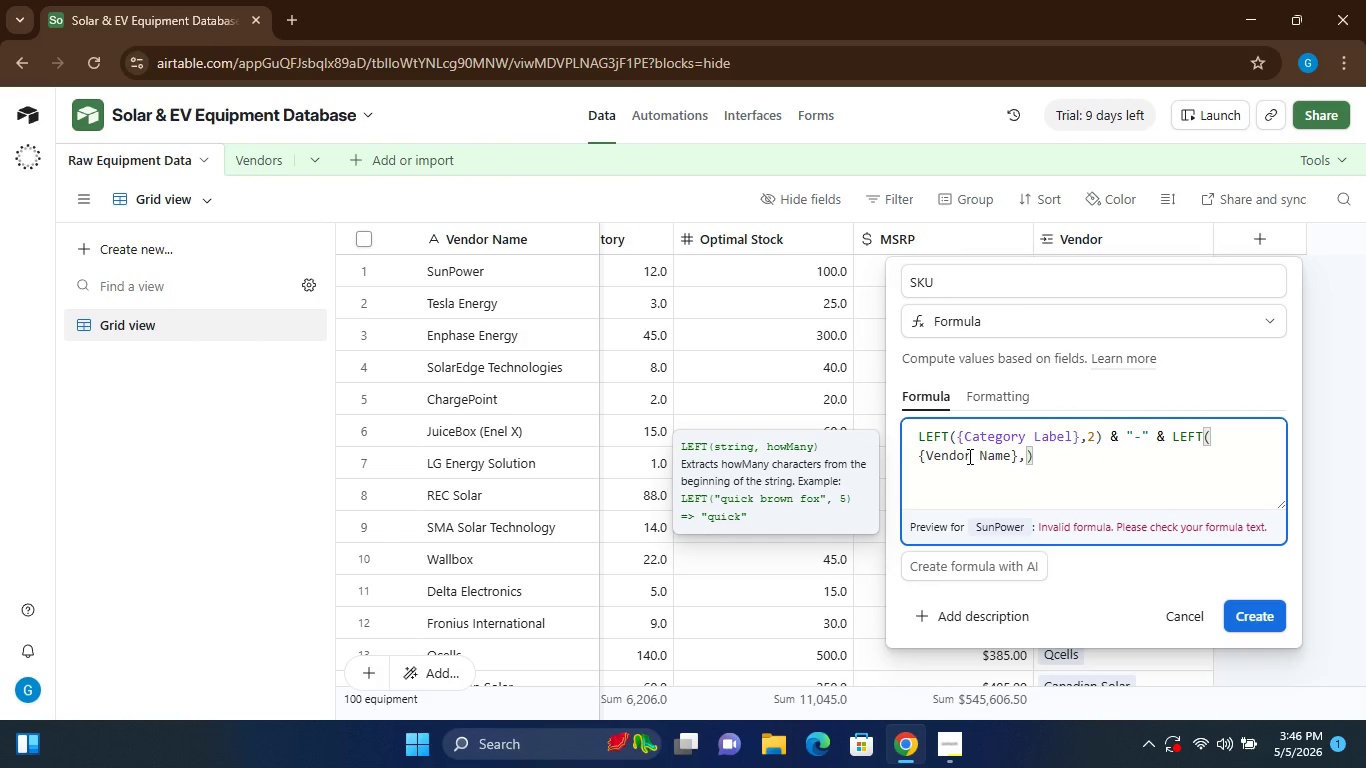 
key(3)
 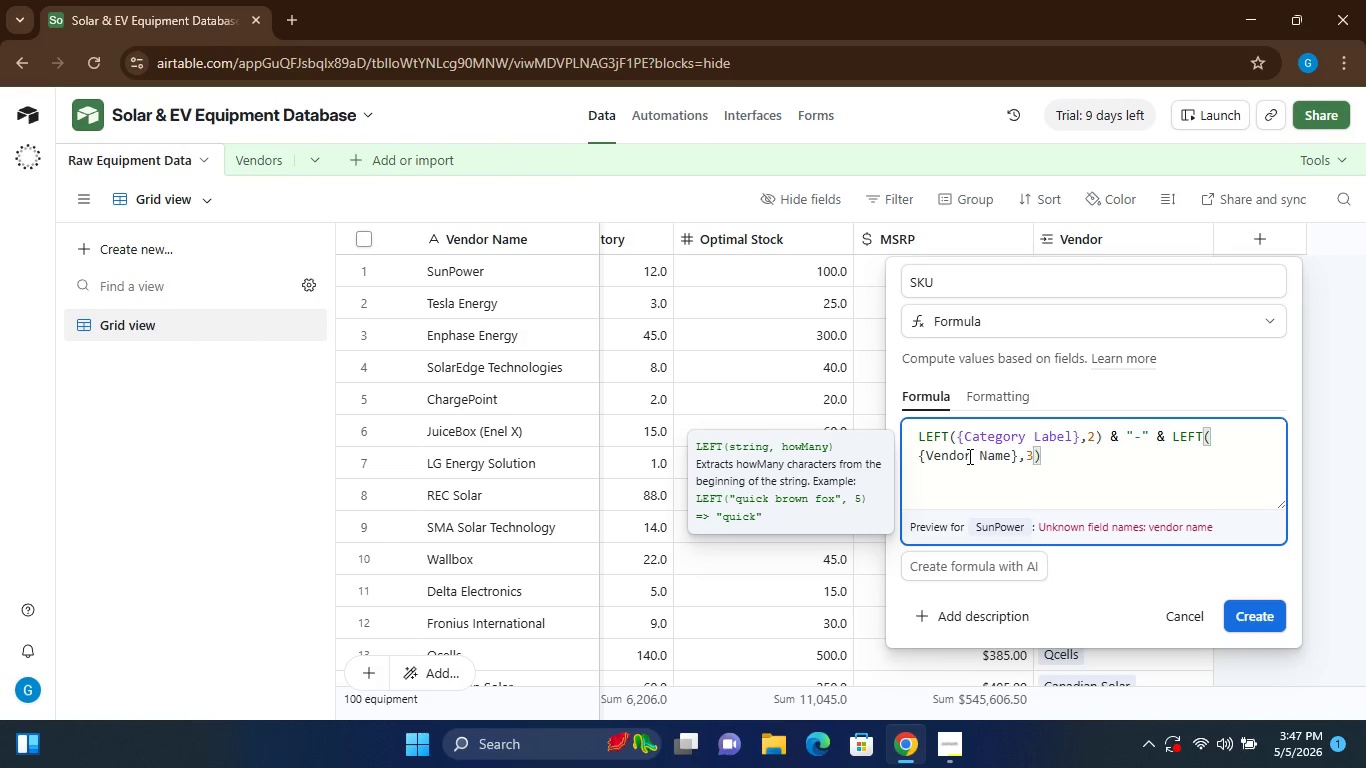 
wait(7.27)
 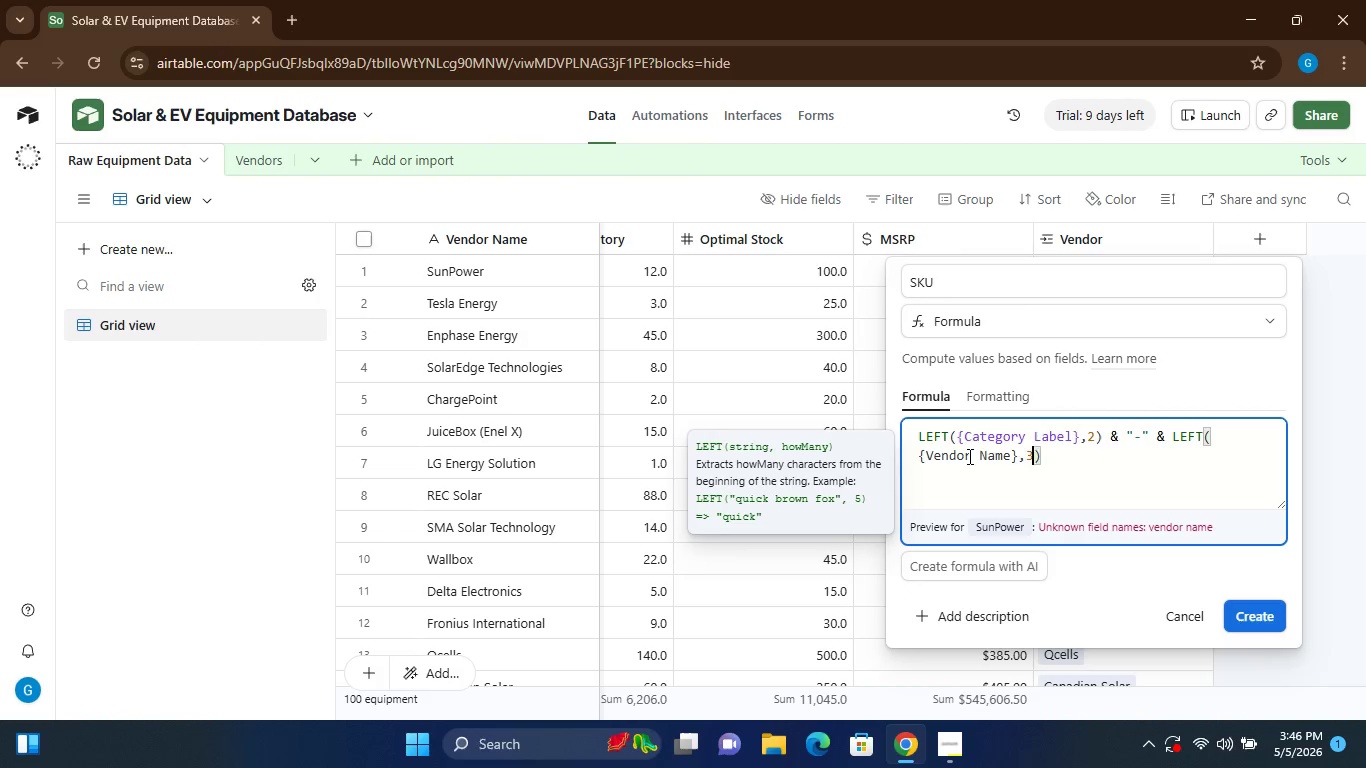 
key(ArrowRight)
 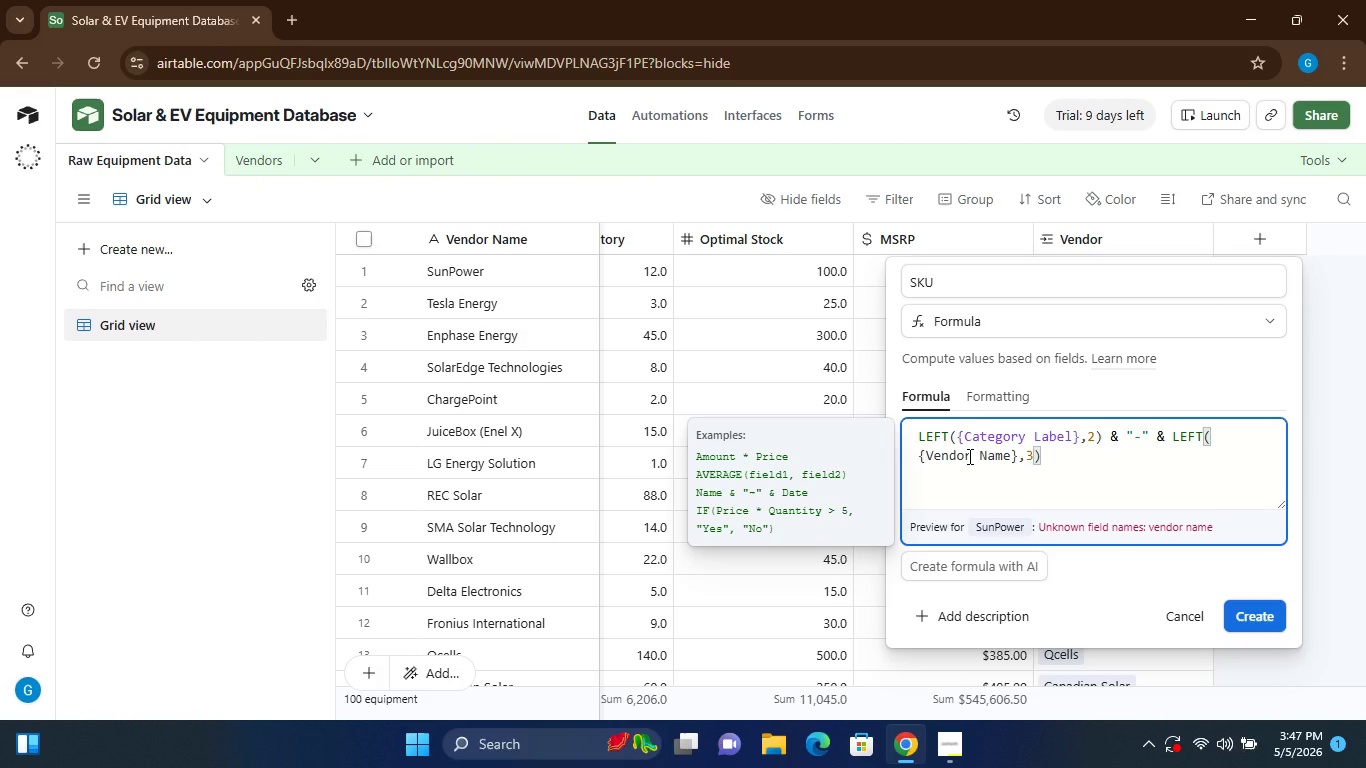 
key(Space)
 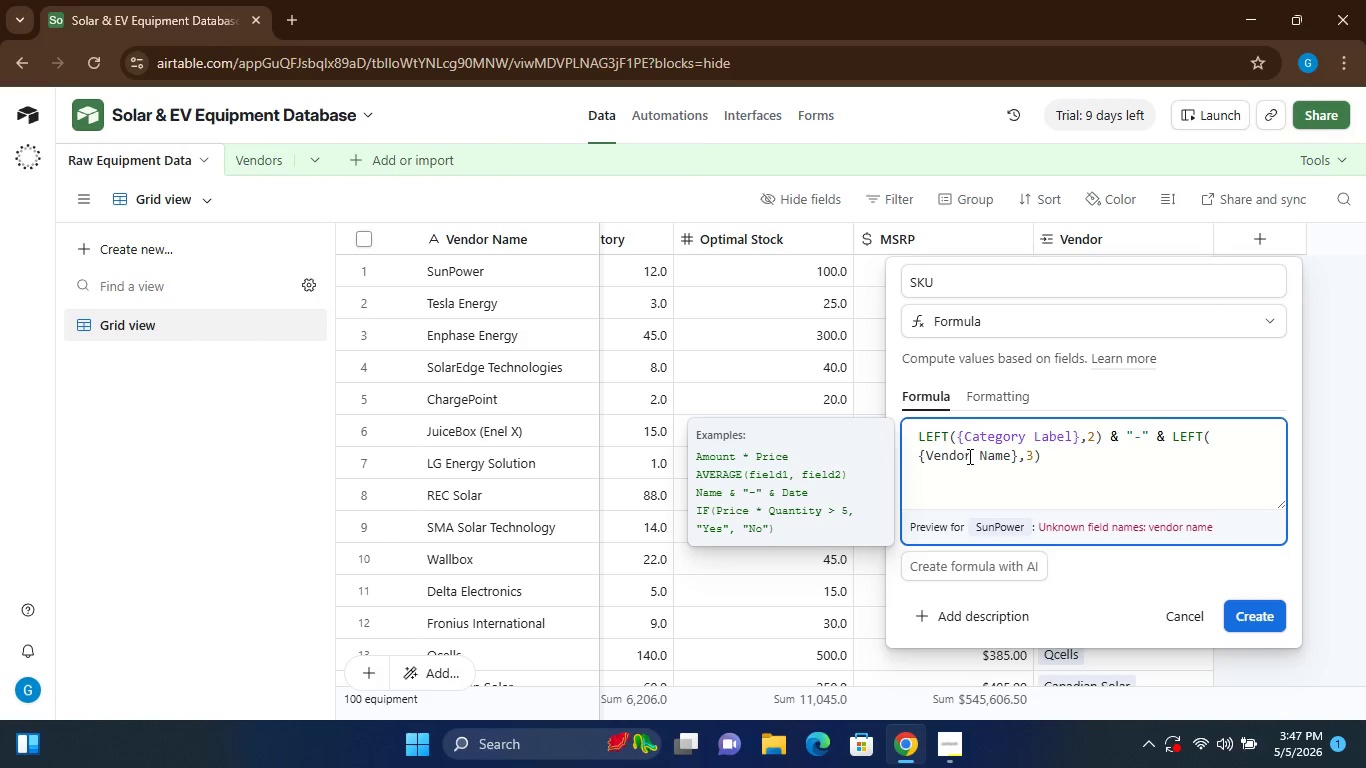 
key(Shift+ShiftLeft)
 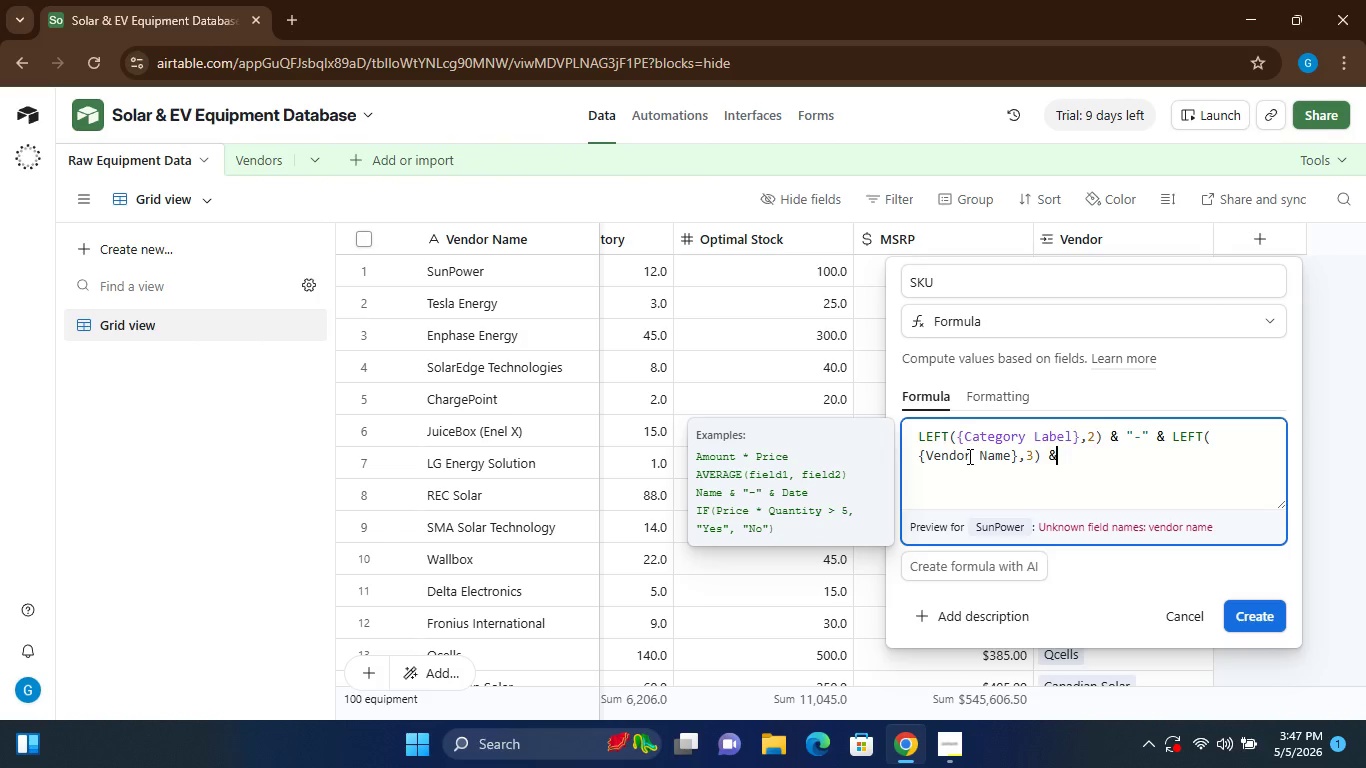 
key(Shift+7)
 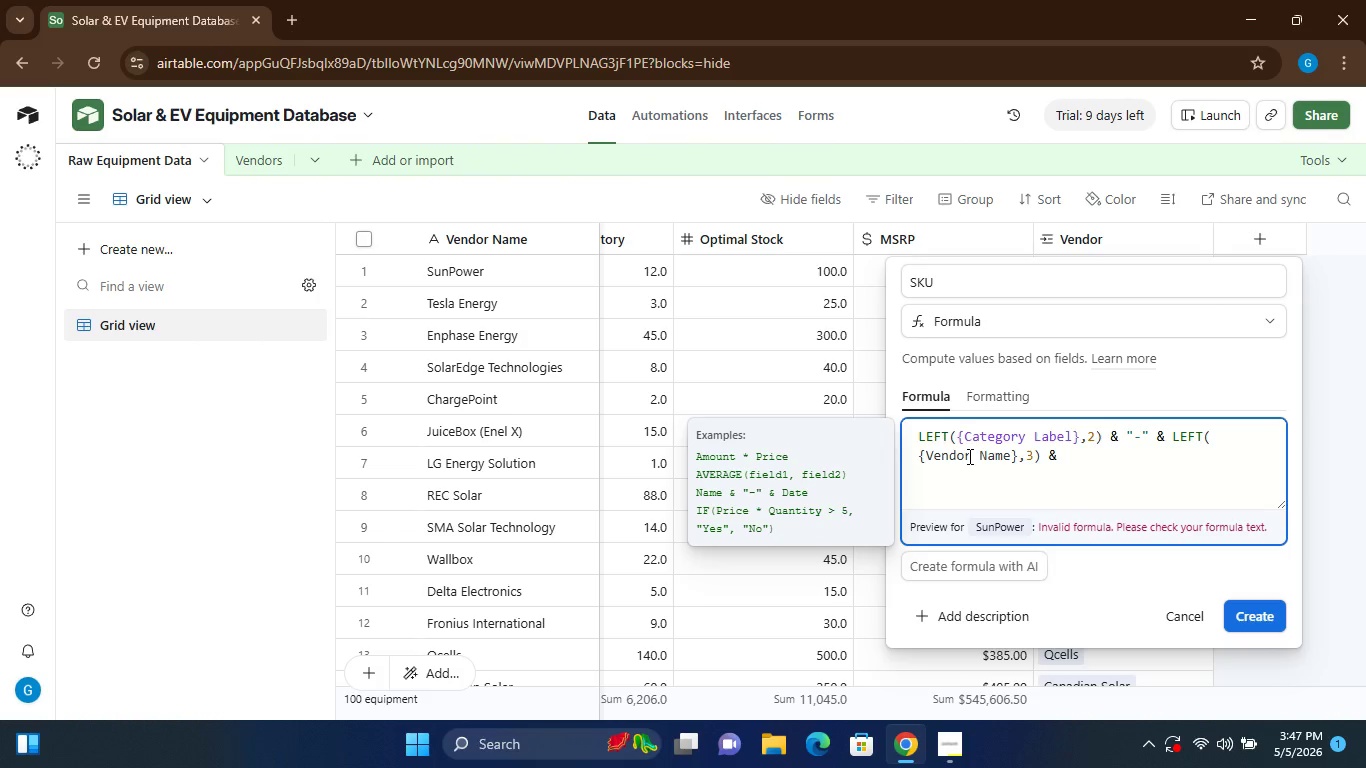 
key(Space)
 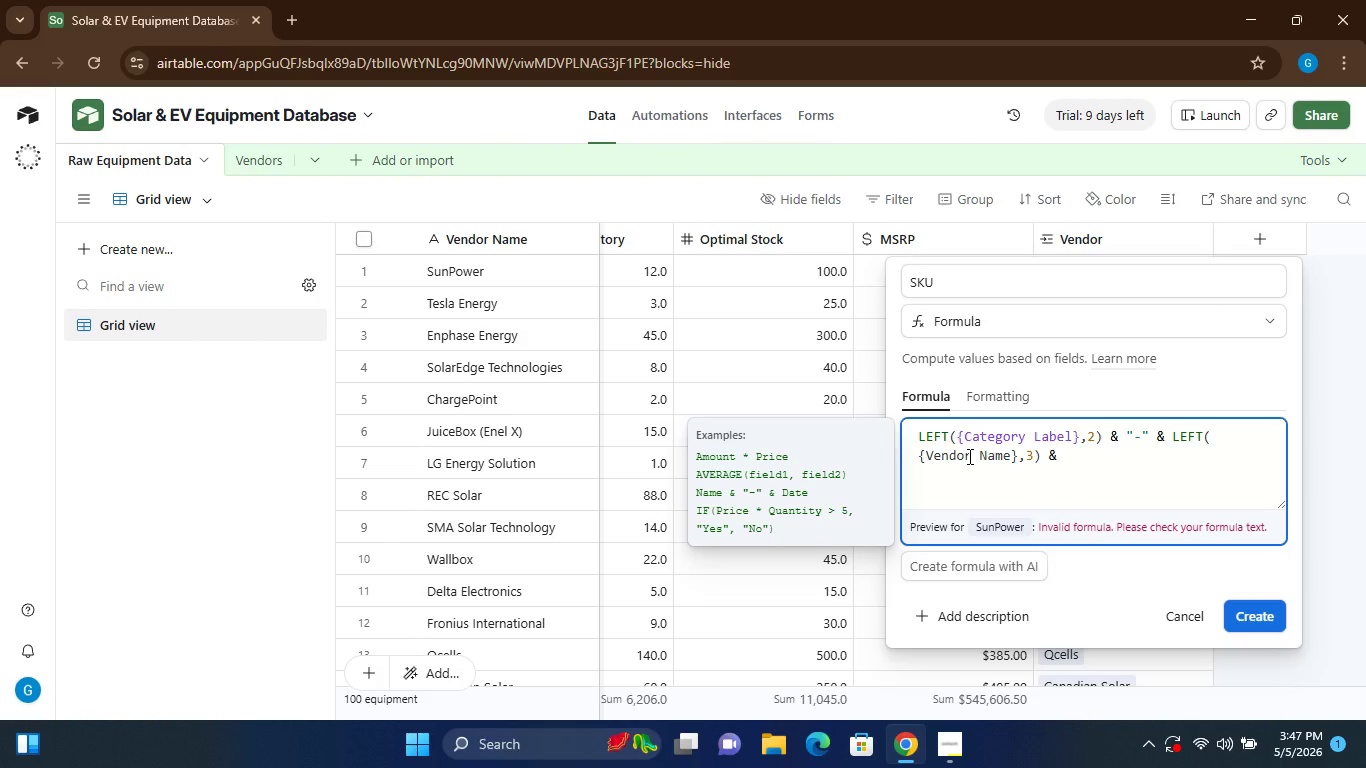 
key(Shift+Quote)
 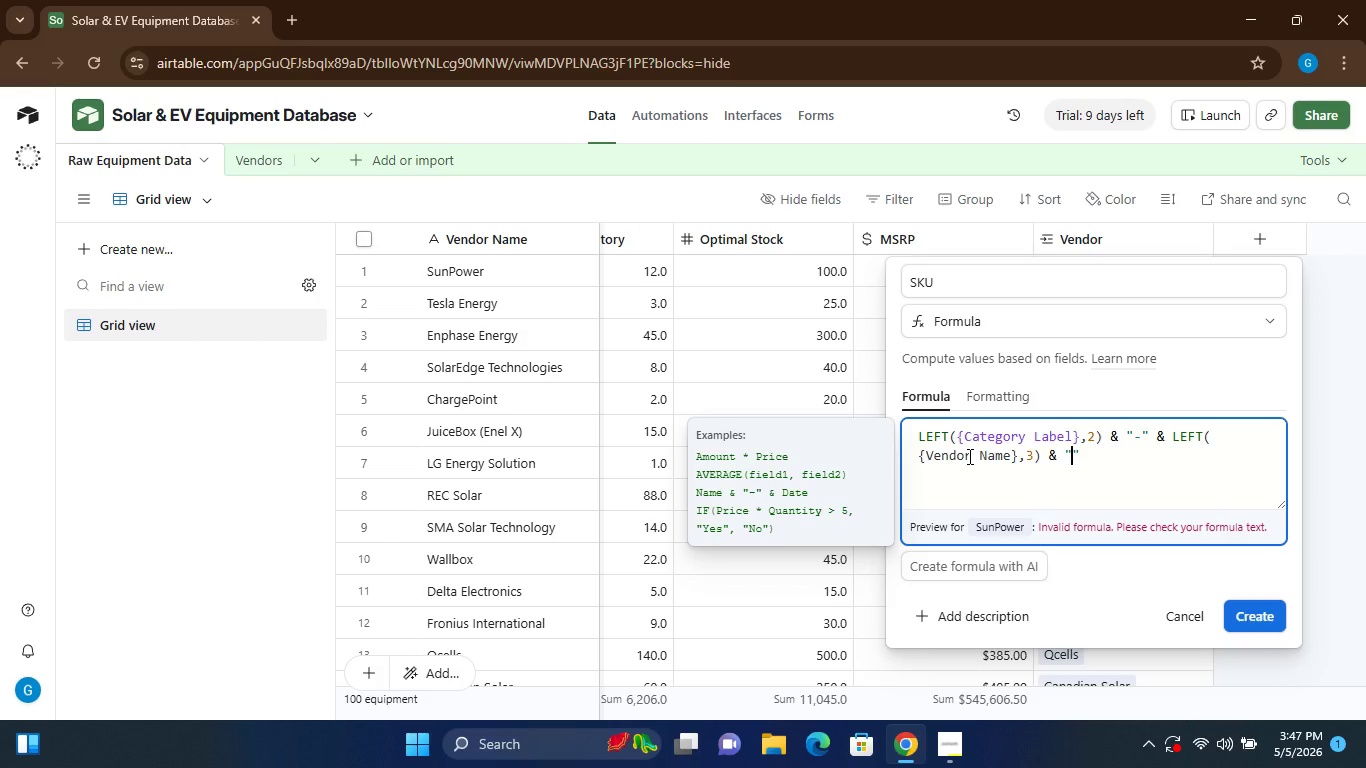 
key(Minus)
 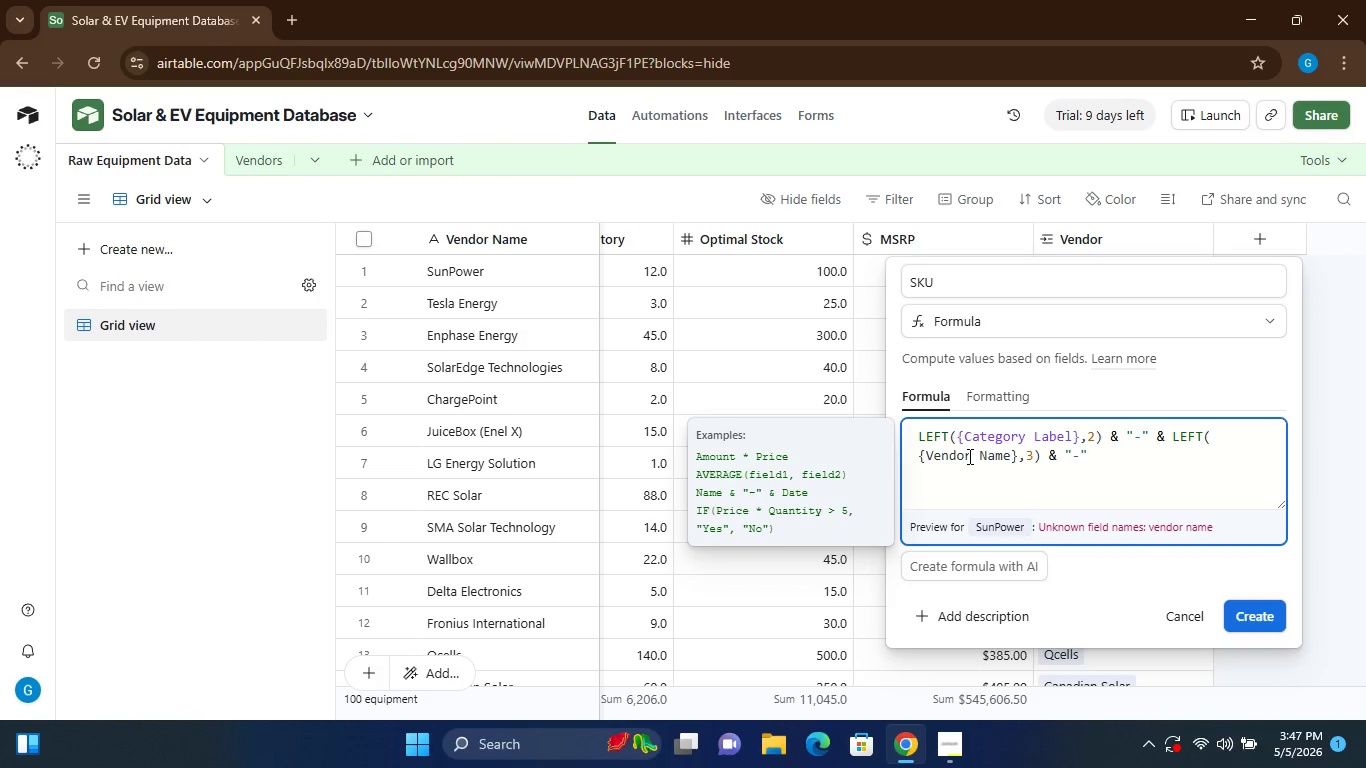 
key(ArrowRight)
 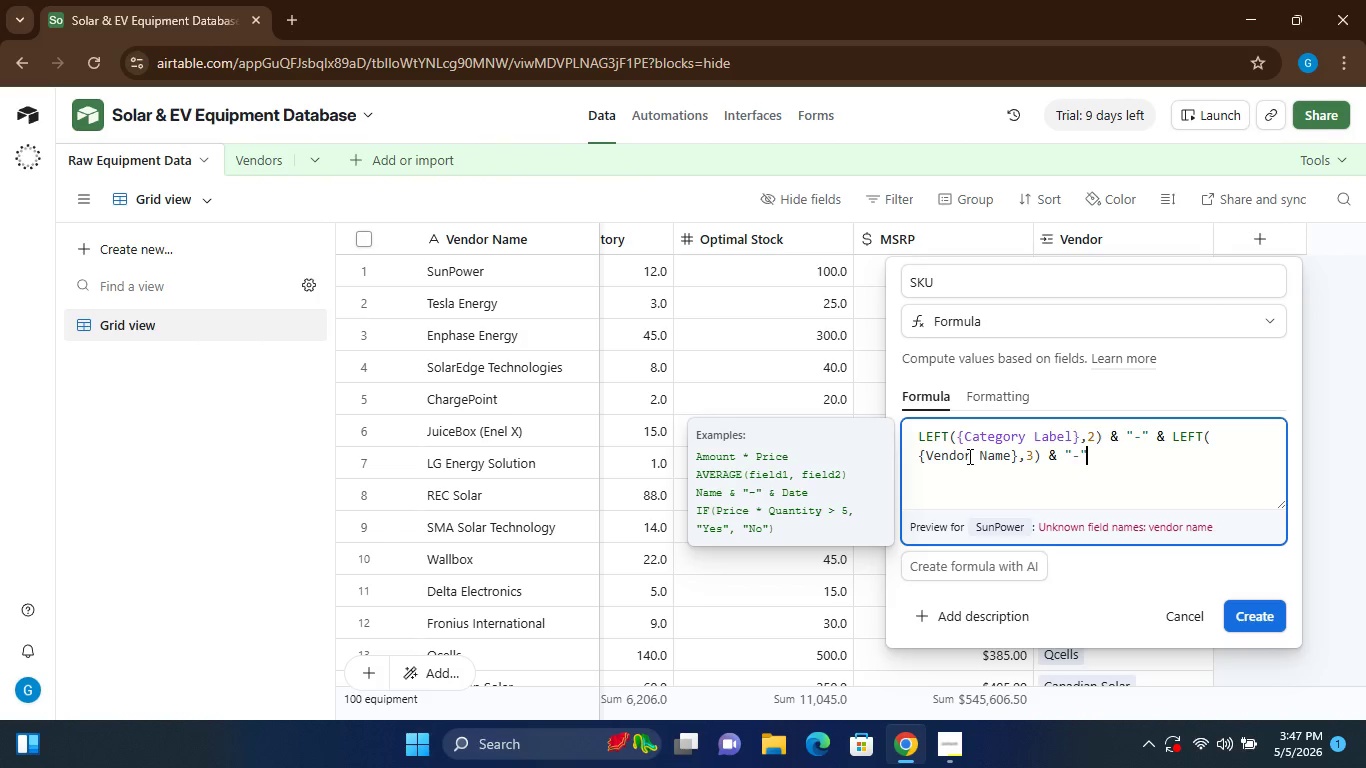 
type( & RIGHT("0000)
 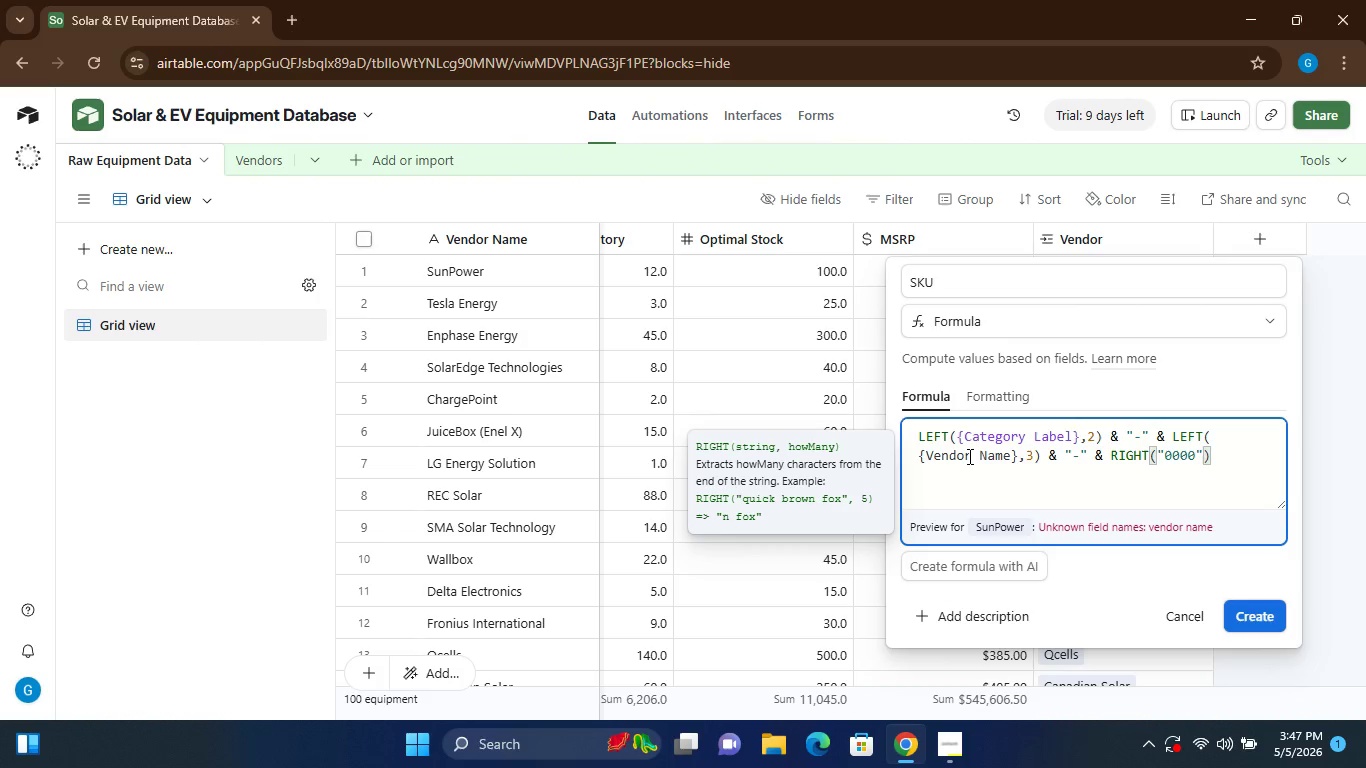 
key(ArrowRight)
 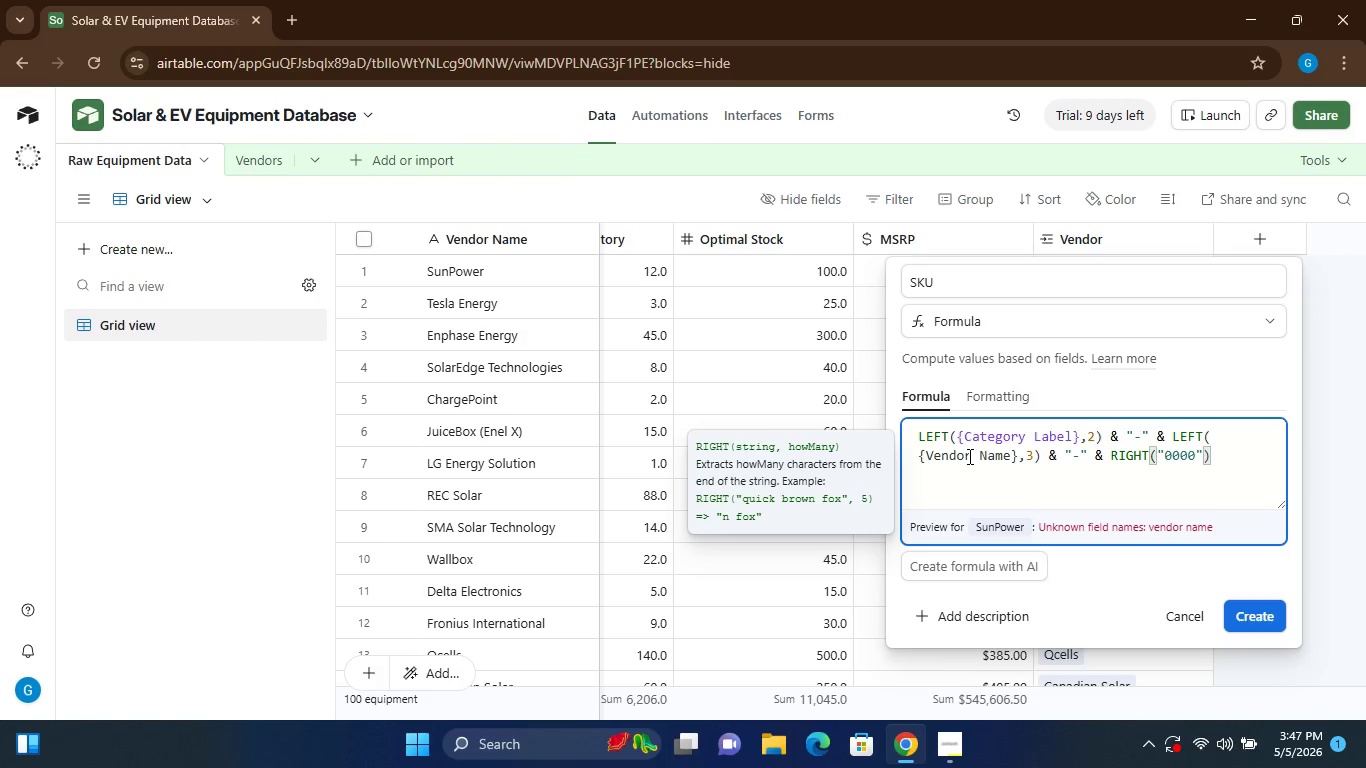 
key(Space)
 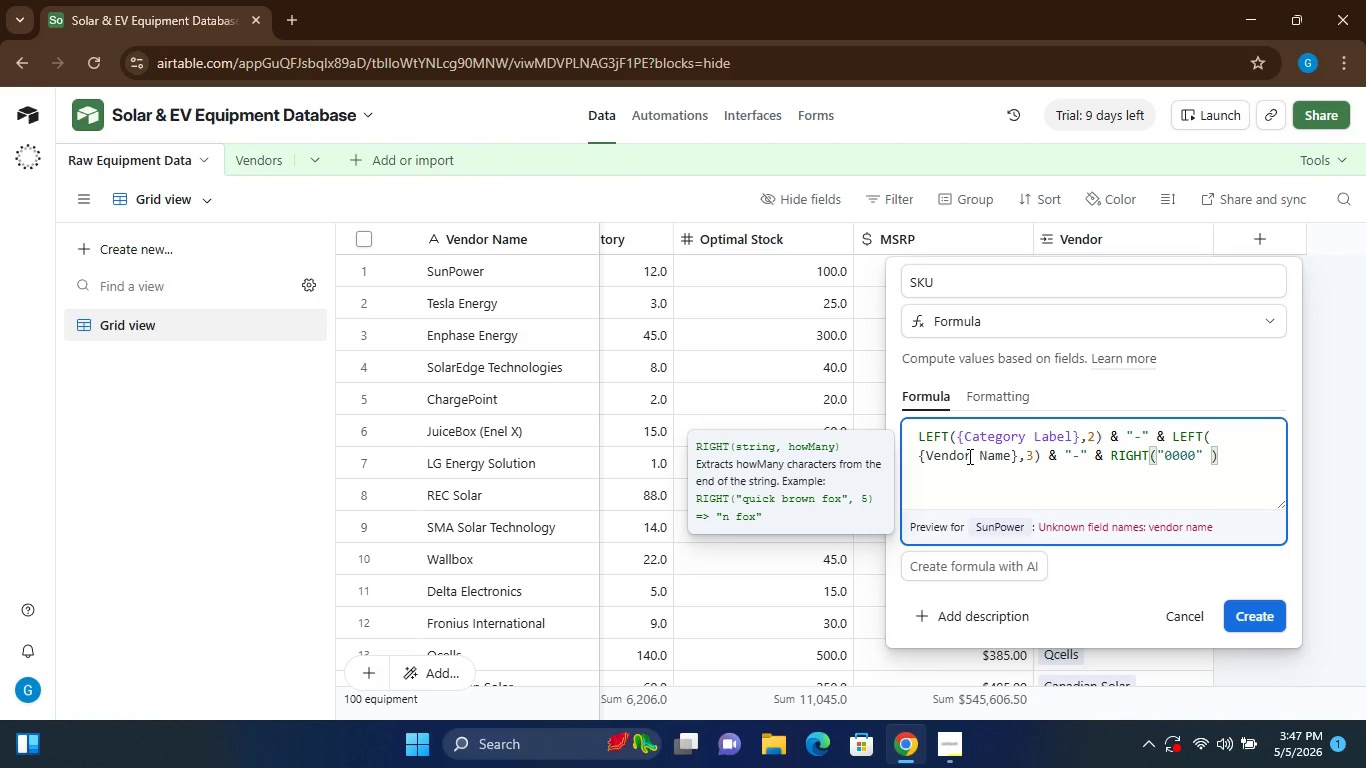 
type(& {Current Iventory)
 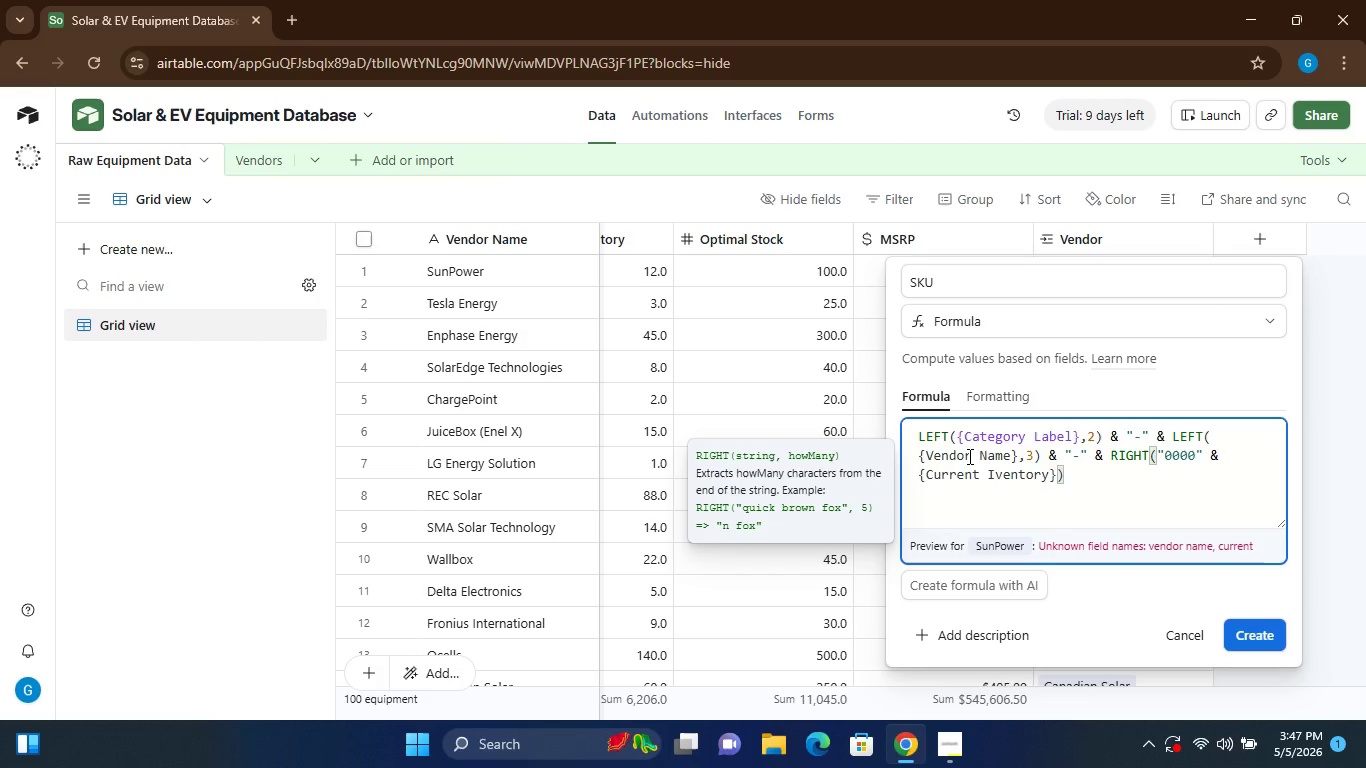 
key(ArrowRight)
 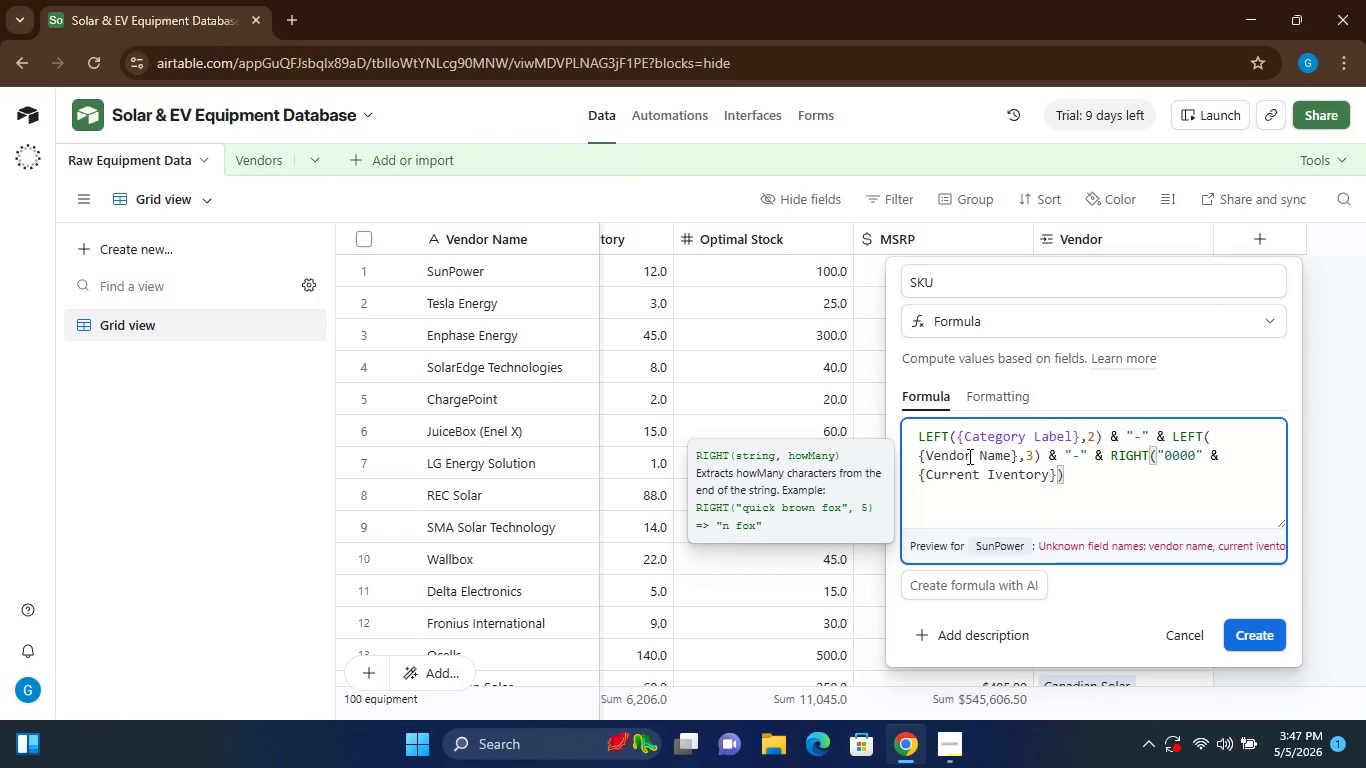 
wait(6.22)
 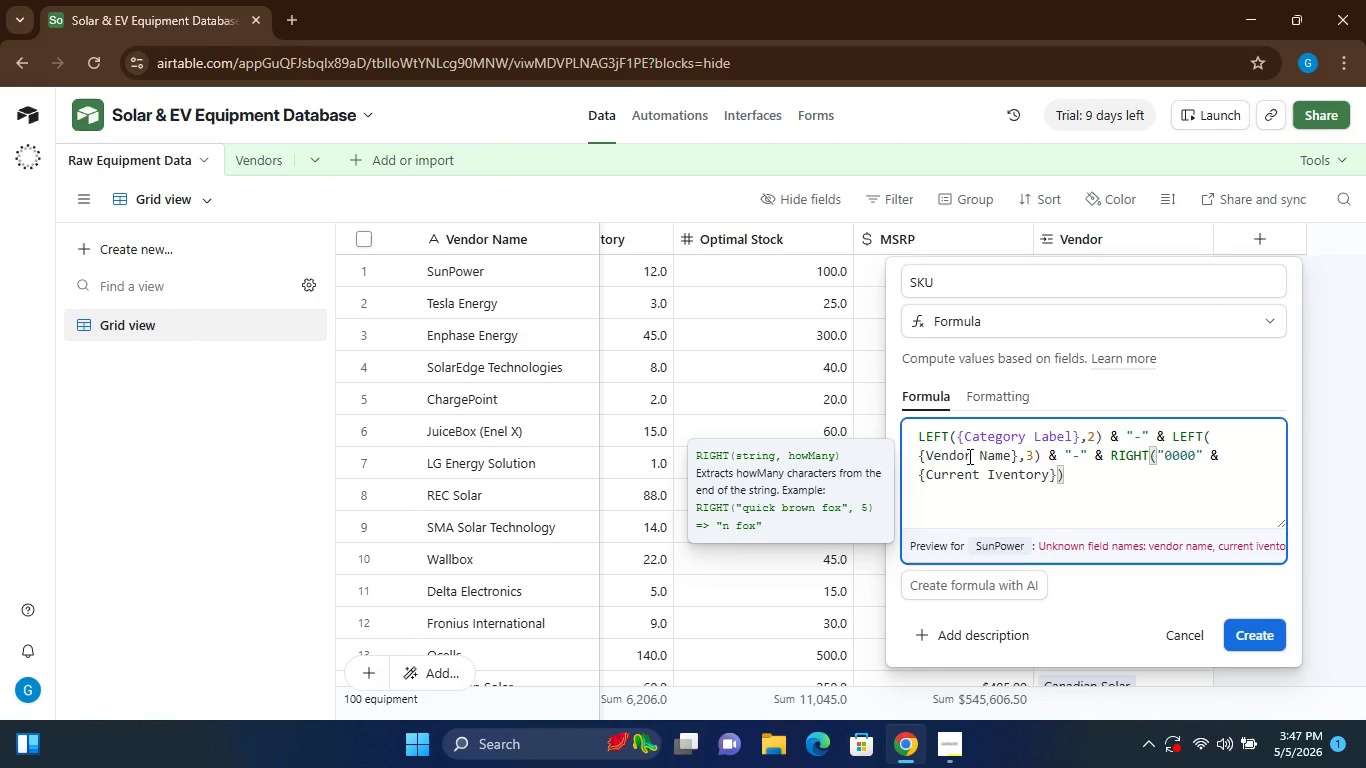 
key(Comma)
 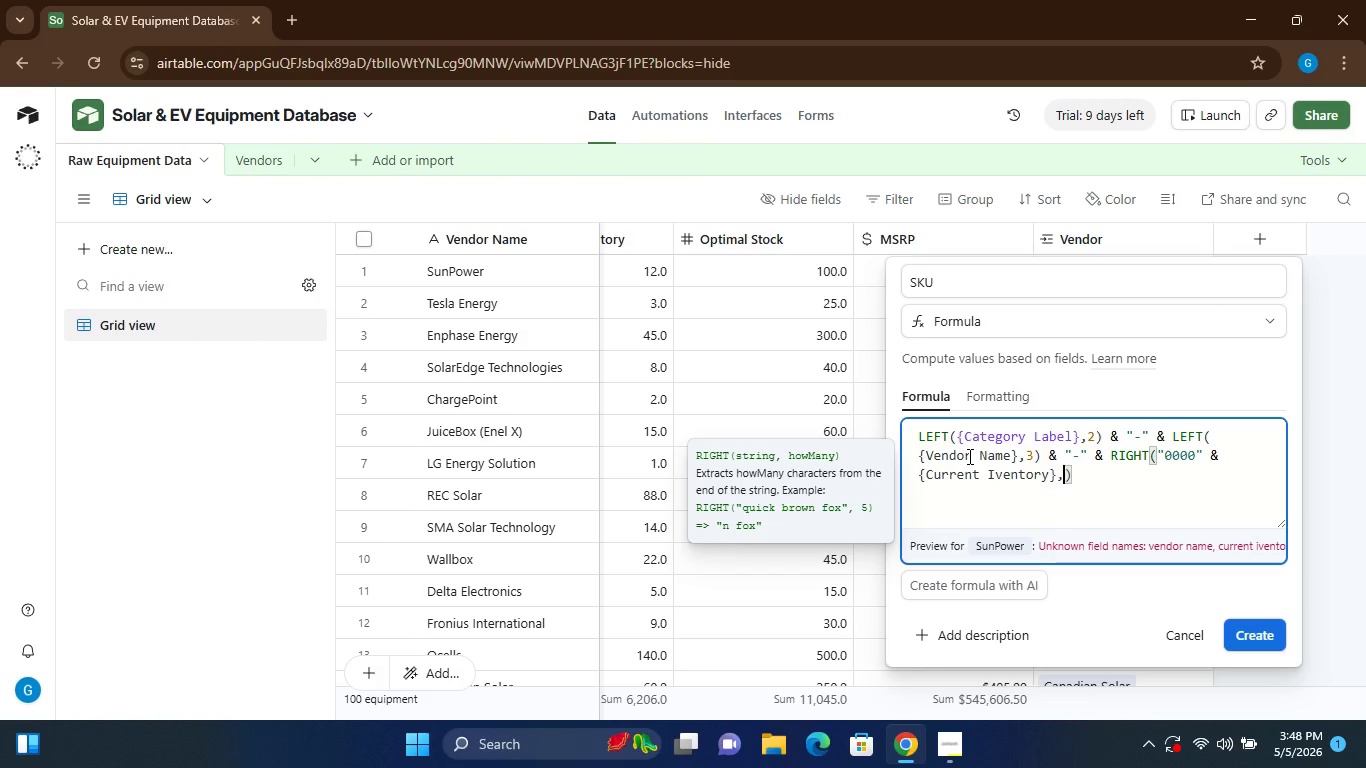 
key(4)
 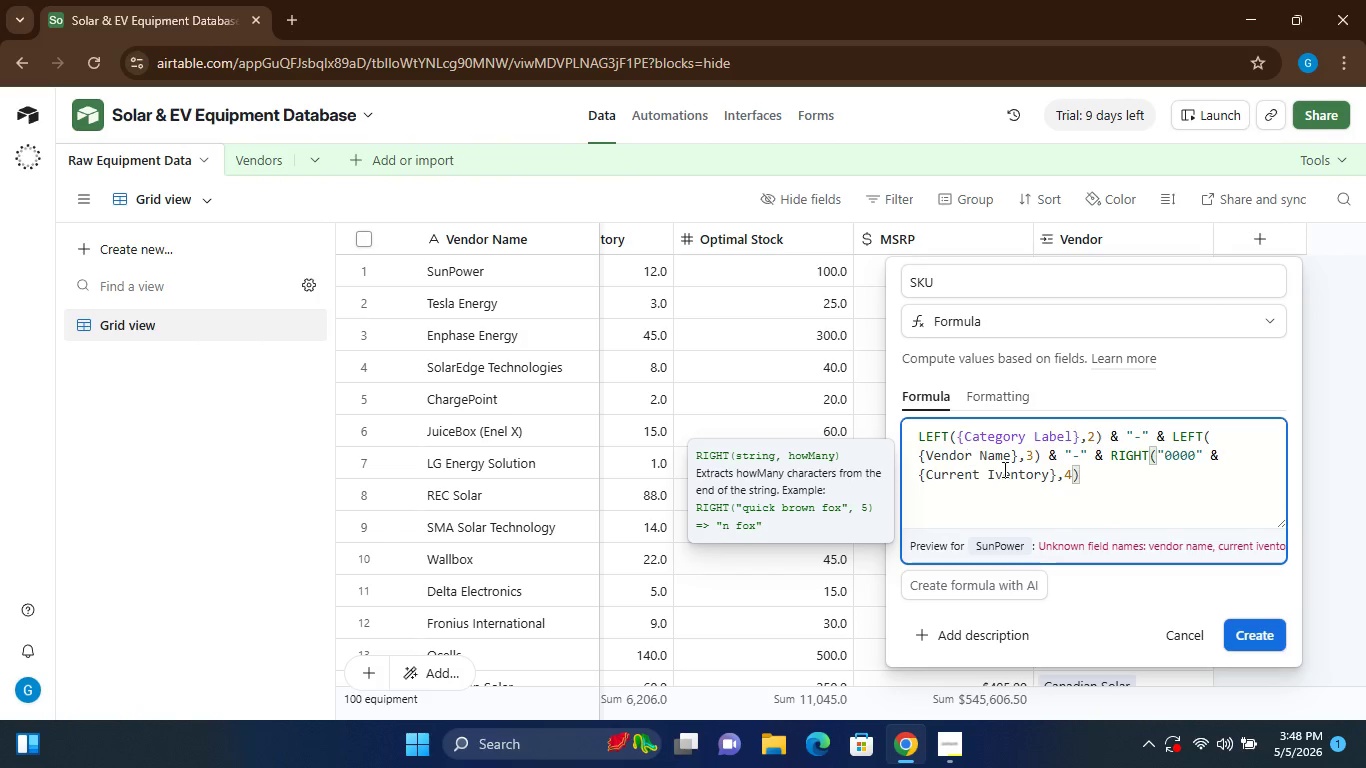 
wait(9.63)
 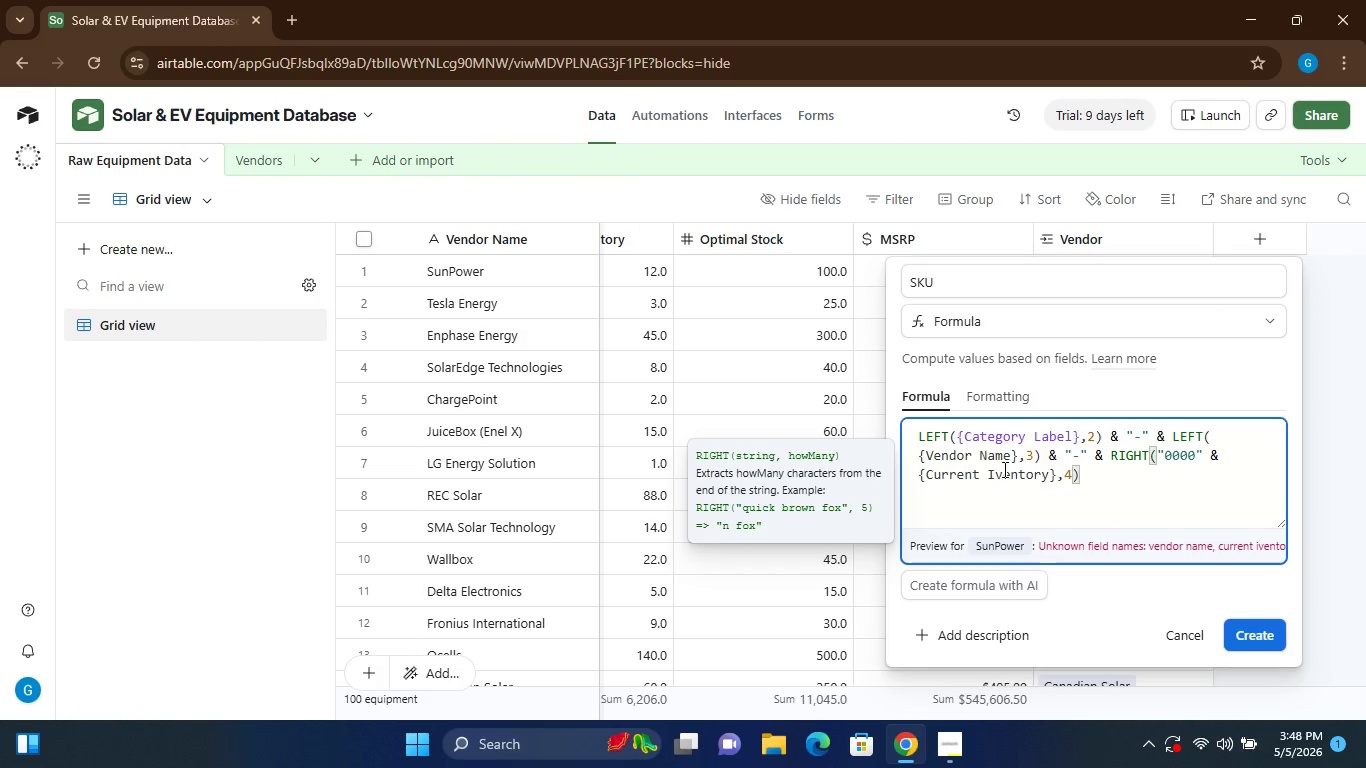 
mouse_move([725, 301])
 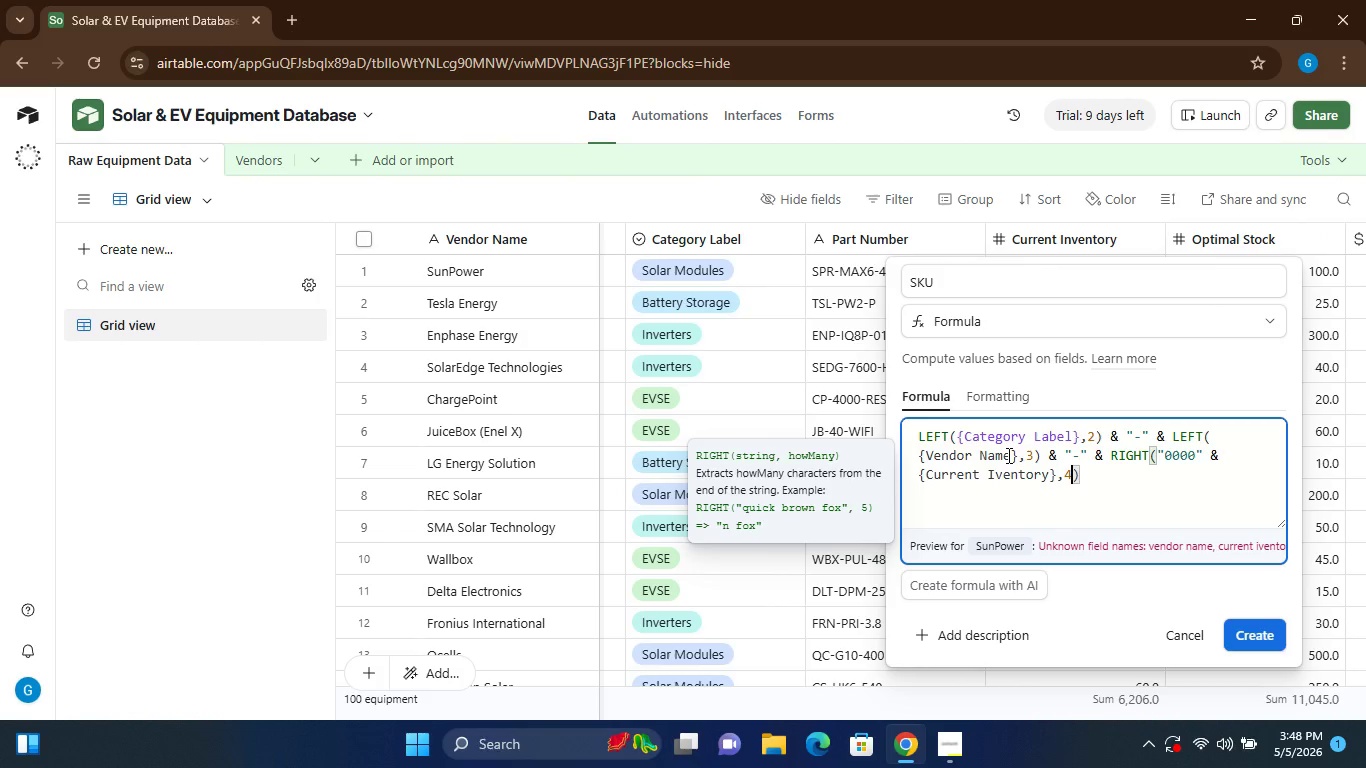 
wait(8.65)
 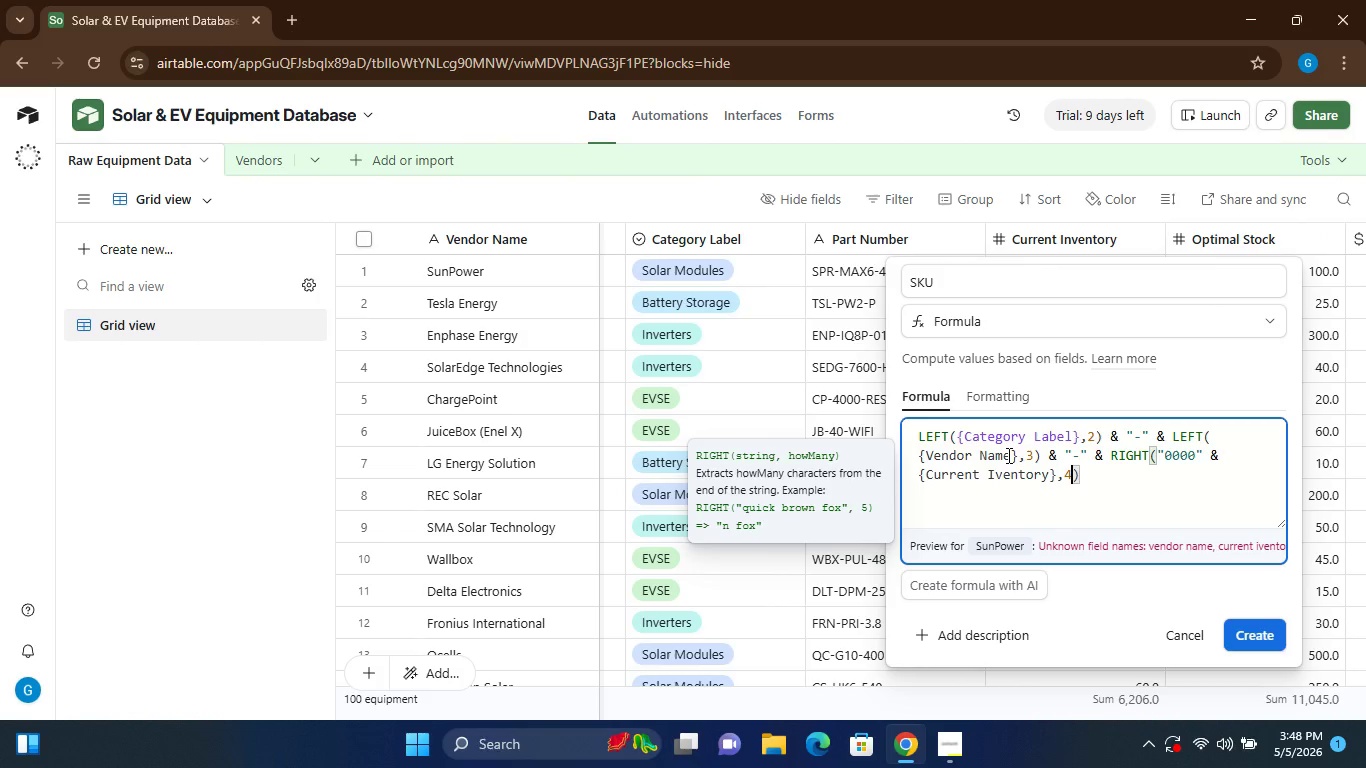 
left_click([1250, 642])
 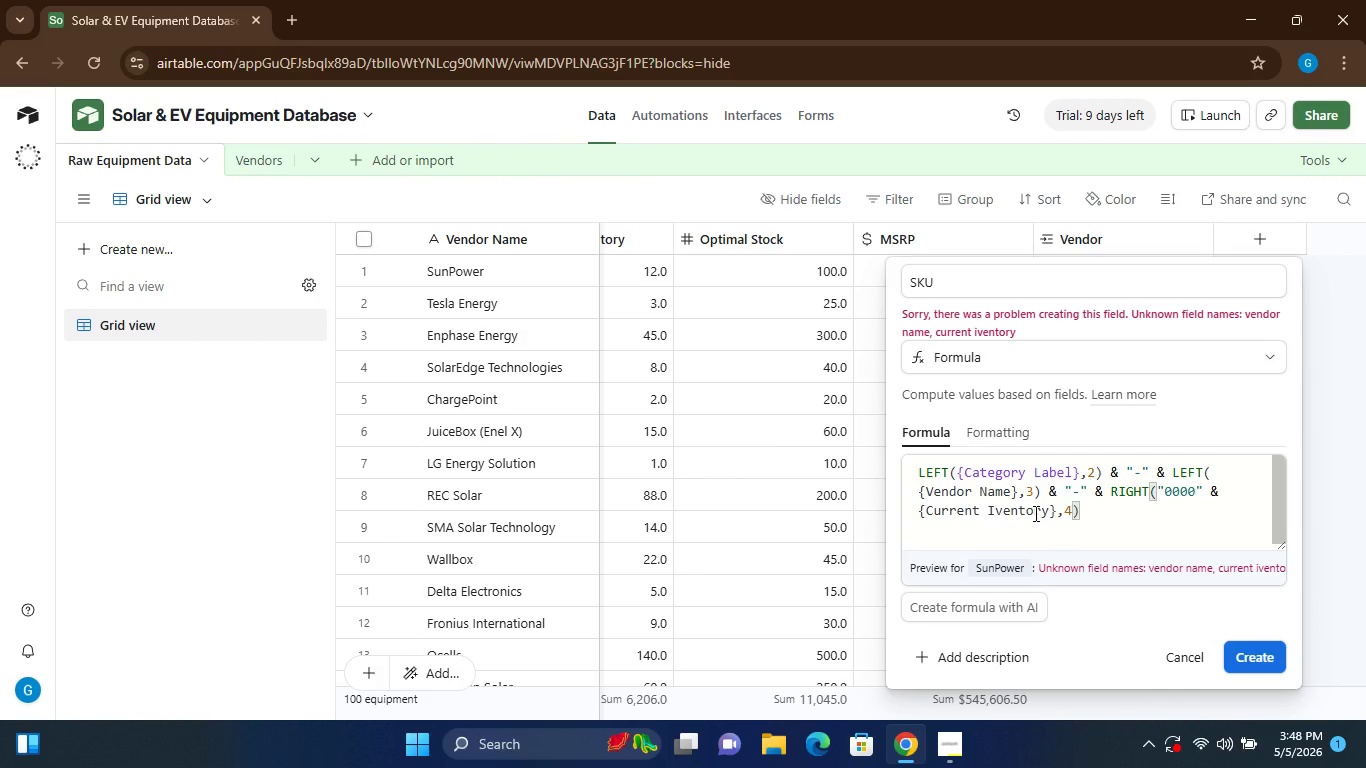 
wait(12.83)
 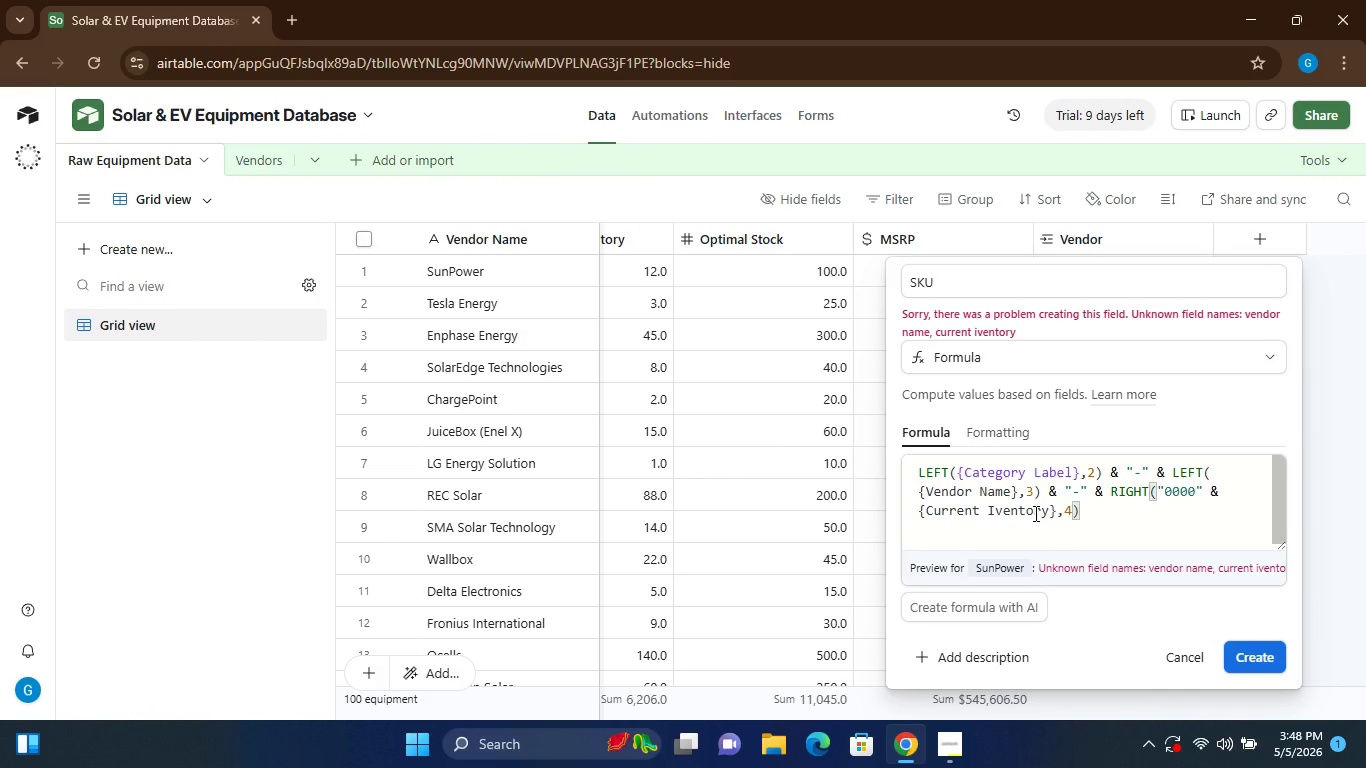 
left_click([995, 510])
 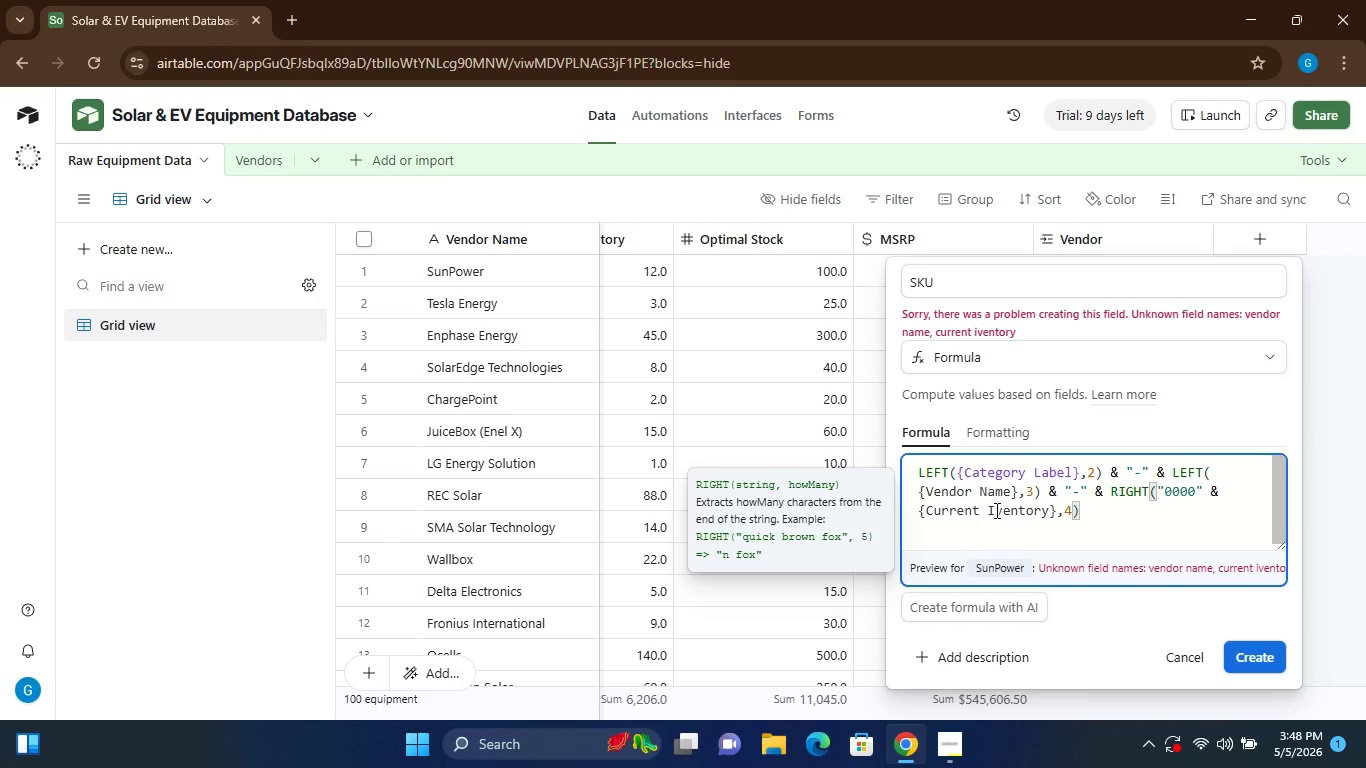 
key(N)
 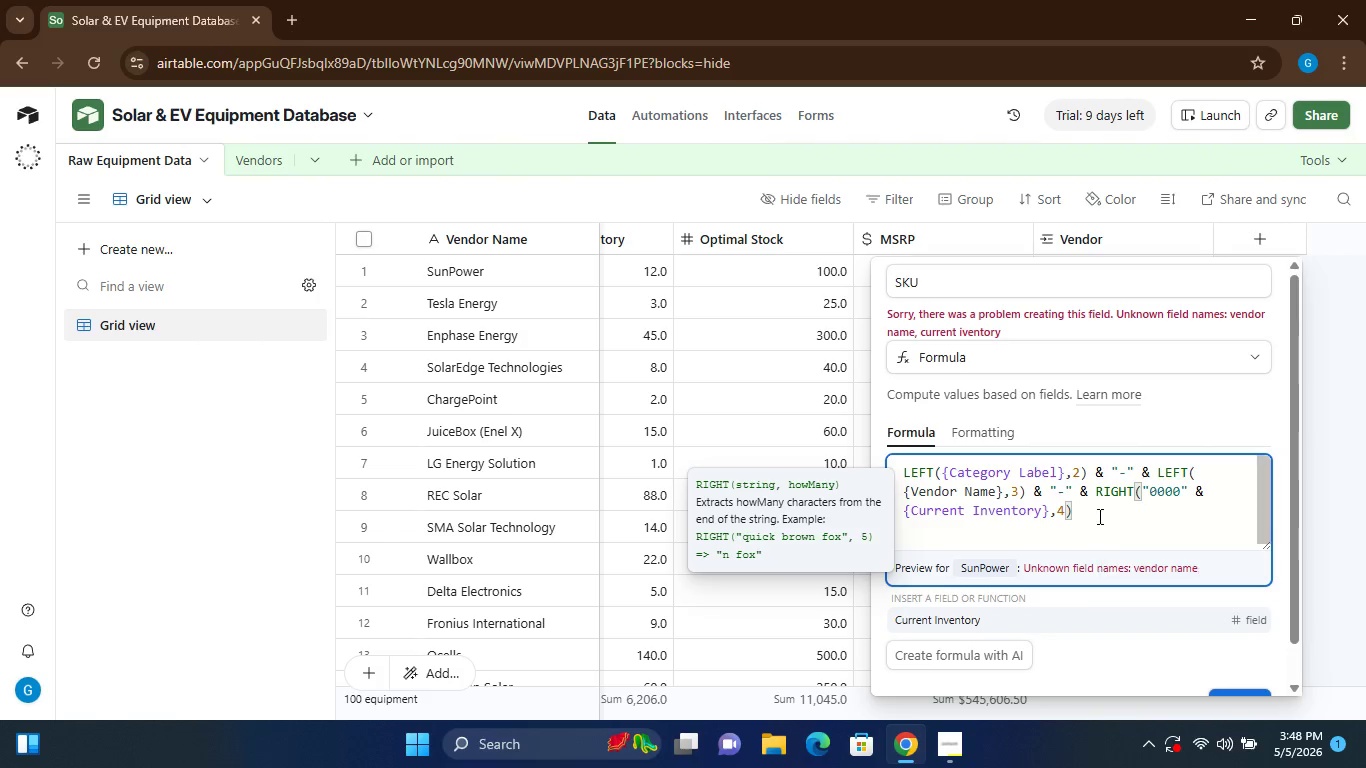 
left_click([1098, 516])
 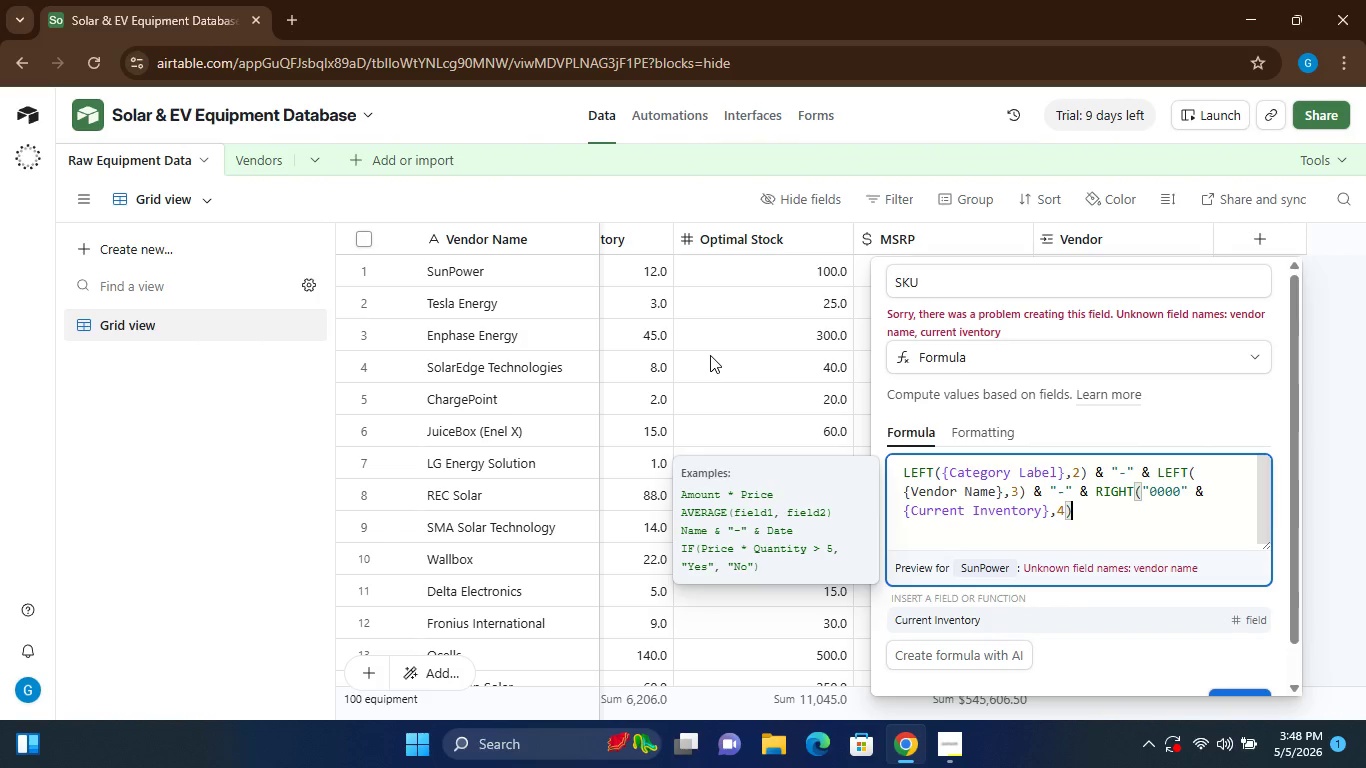 
wait(5.79)
 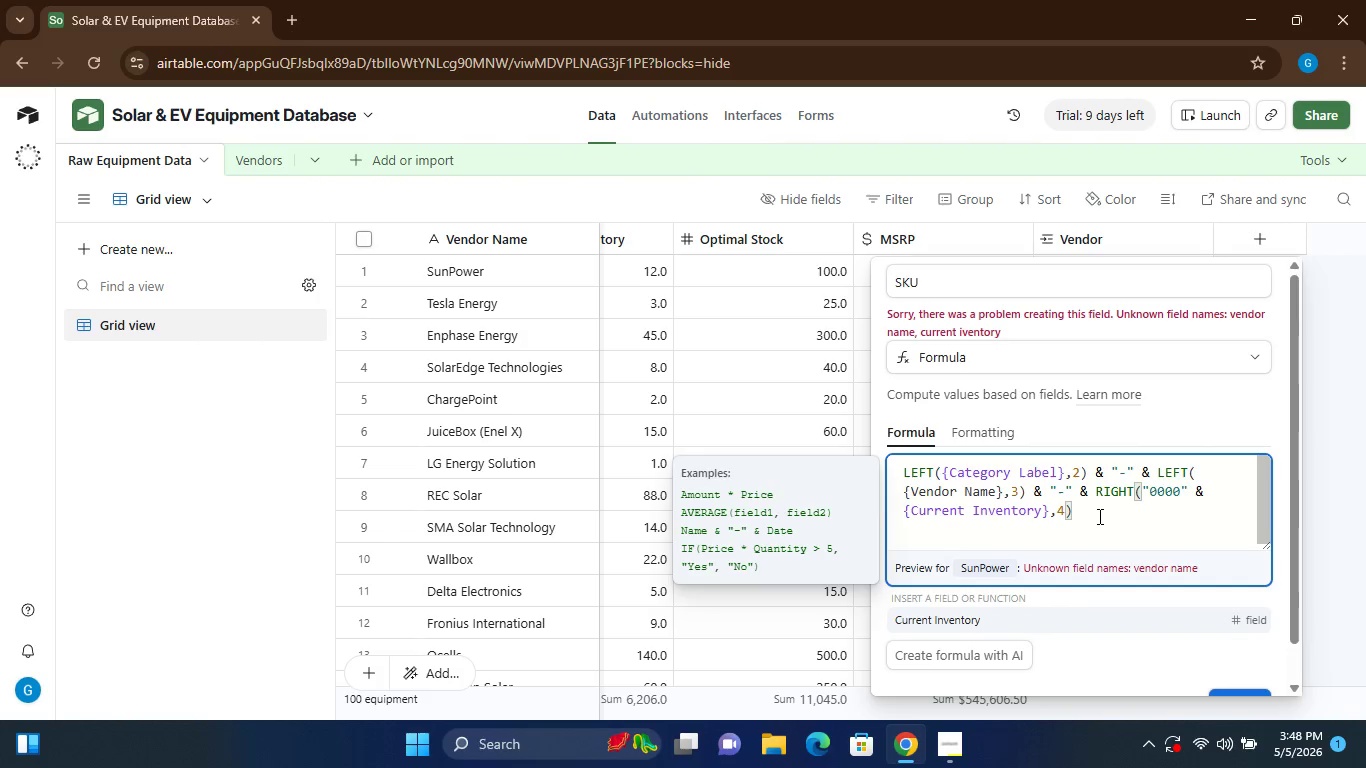 
mouse_move([470, 245])
 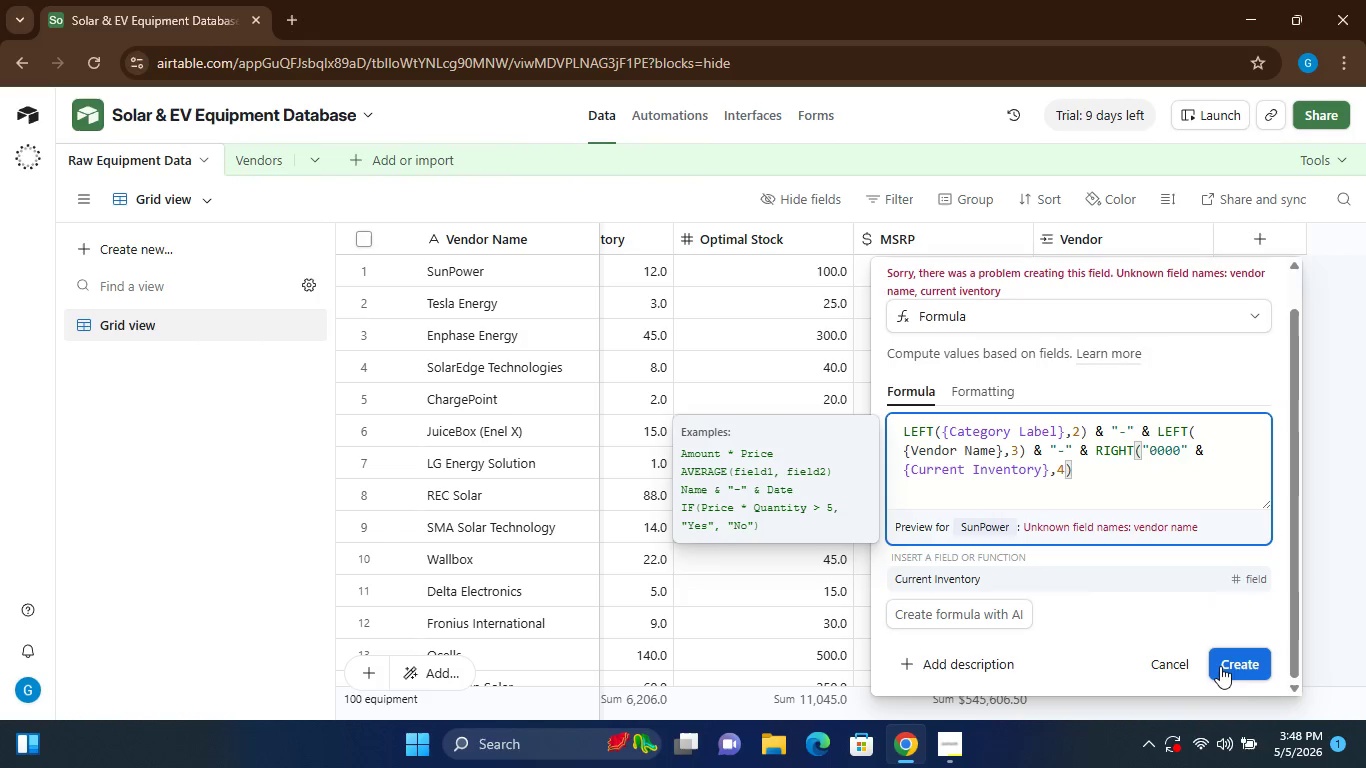 
wait(7.08)
 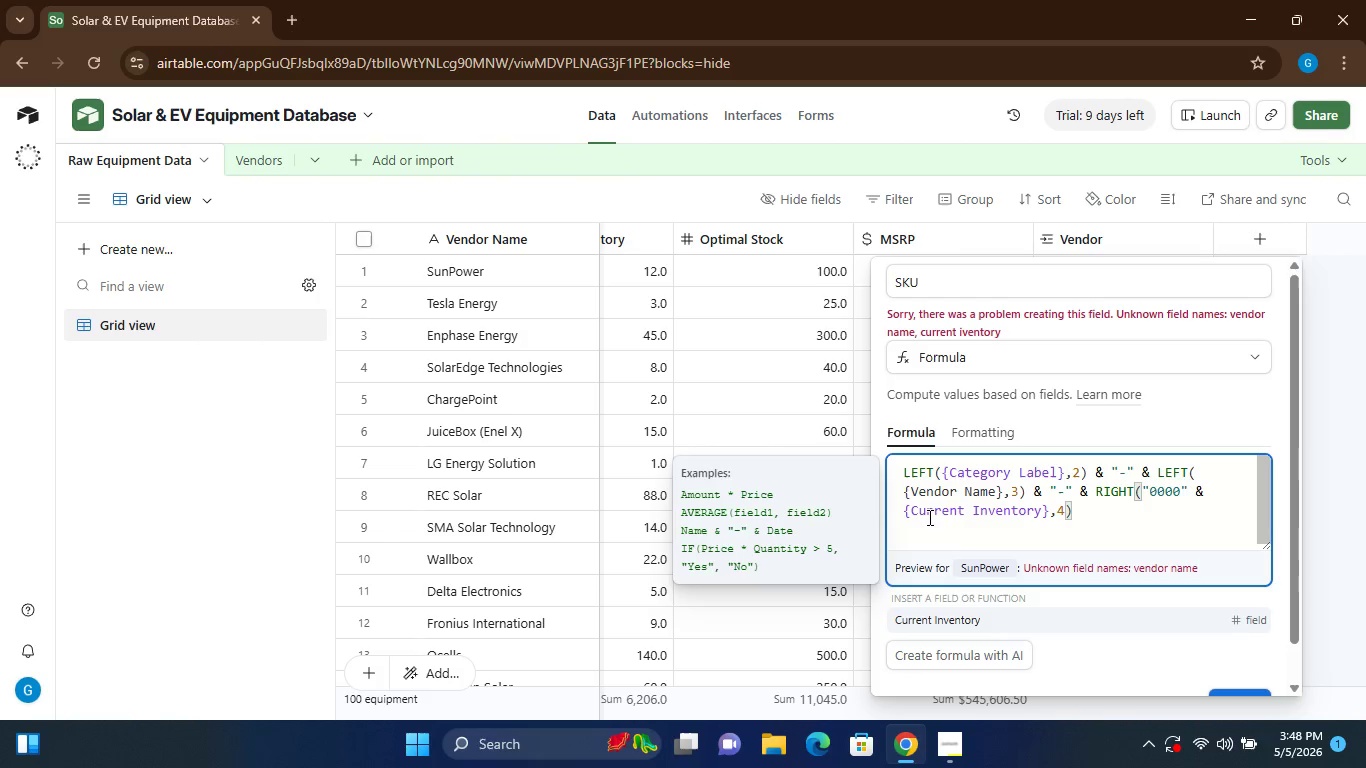 
left_click([1256, 670])
 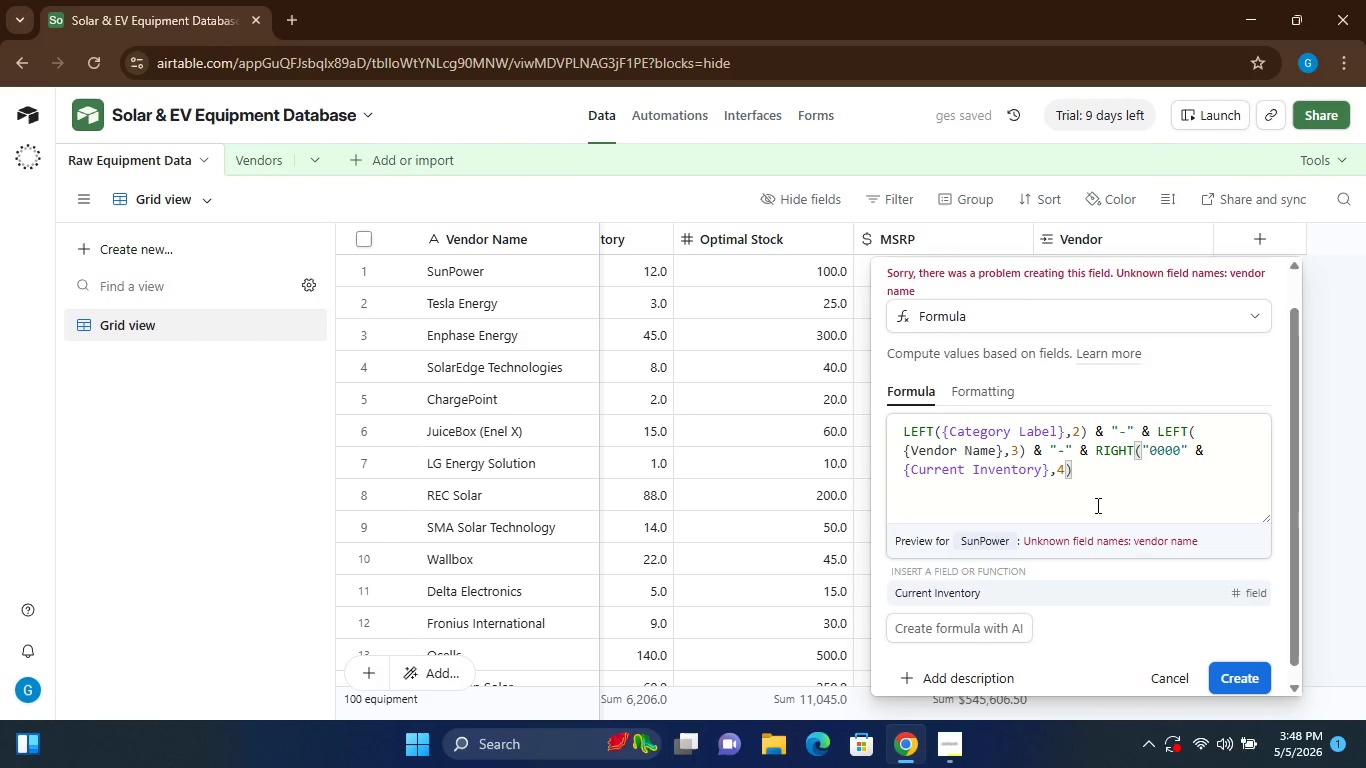 
left_click([1083, 478])
 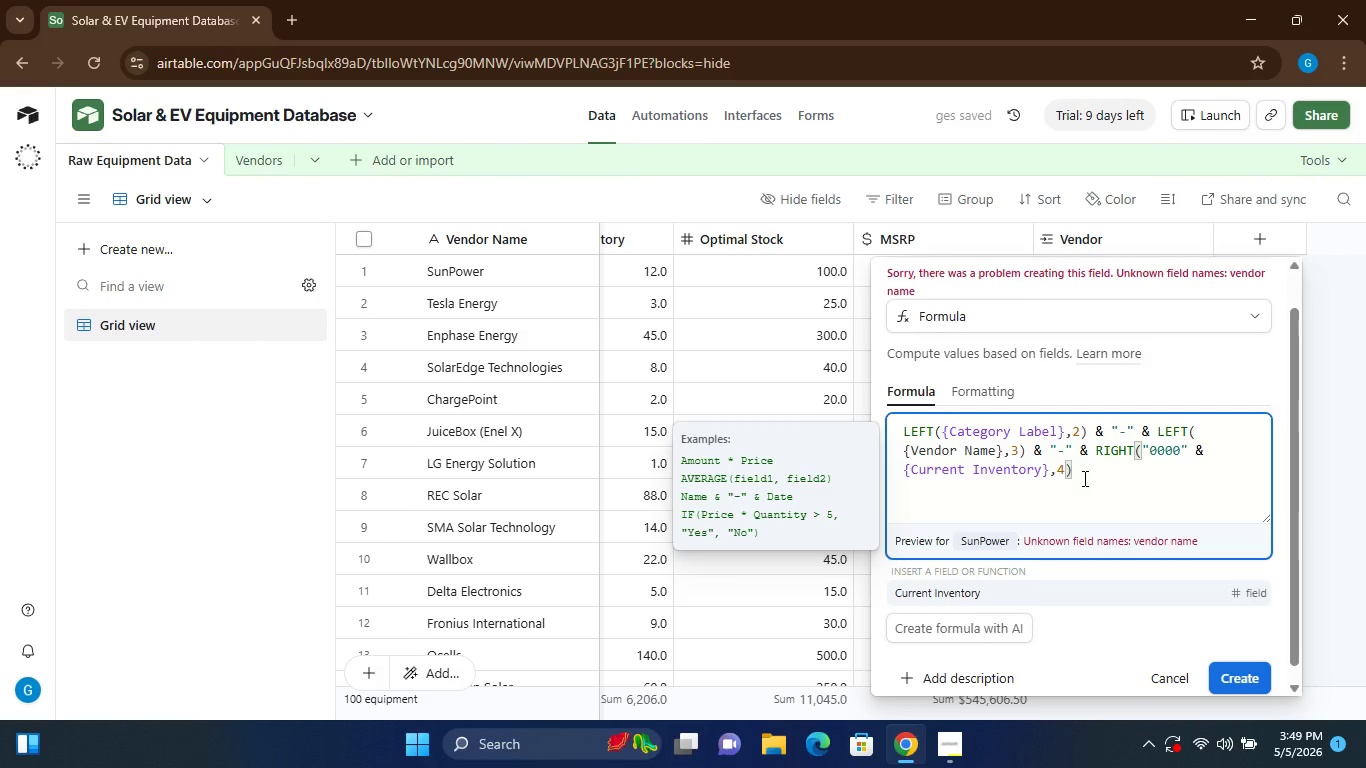 
left_click([1083, 478])
 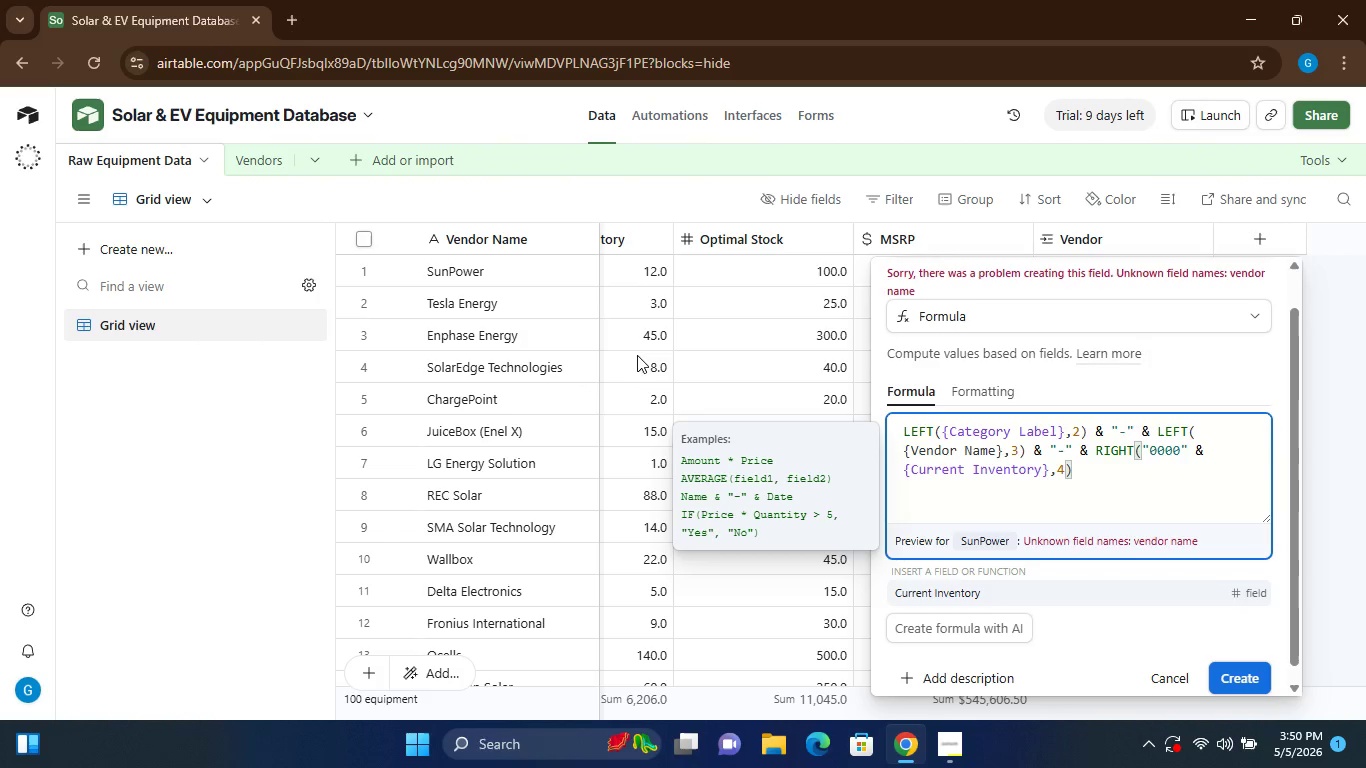 
wait(93.45)
 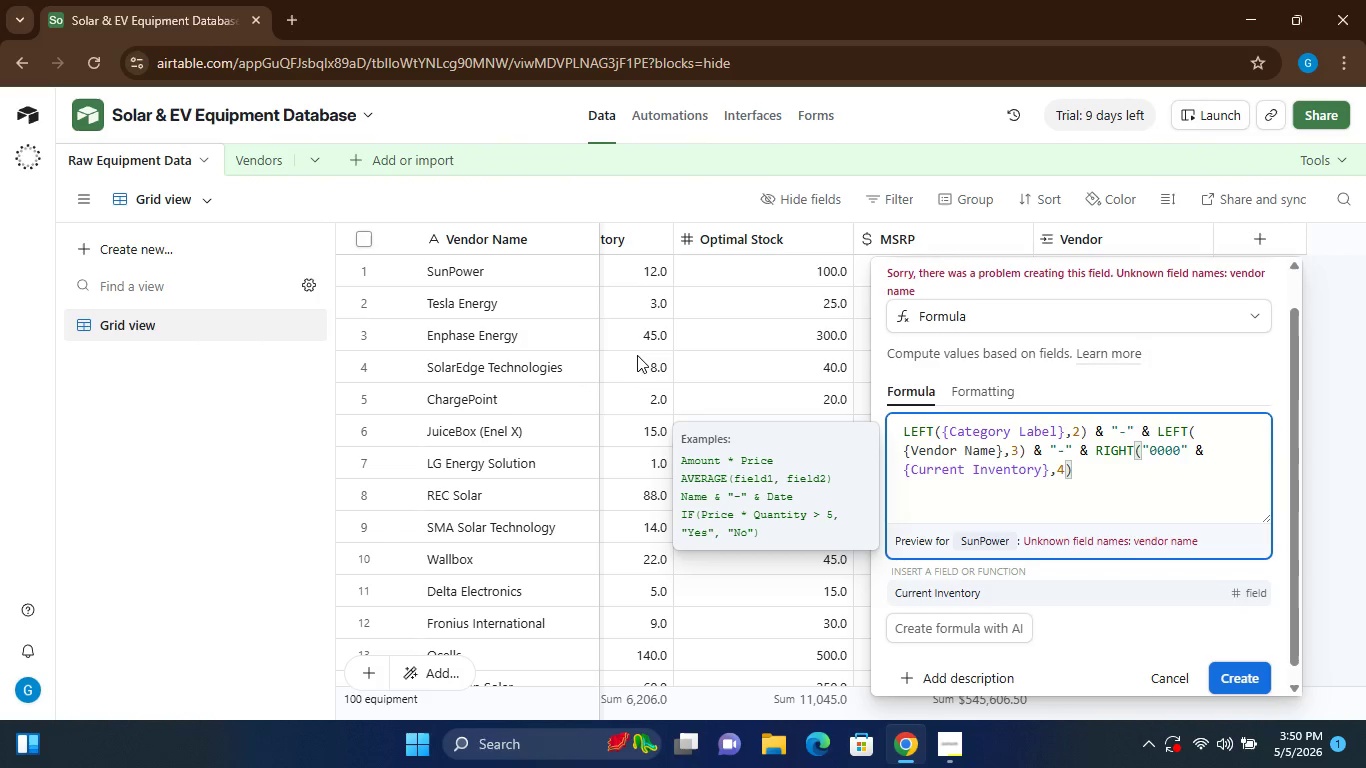 
mouse_move([663, 321])
 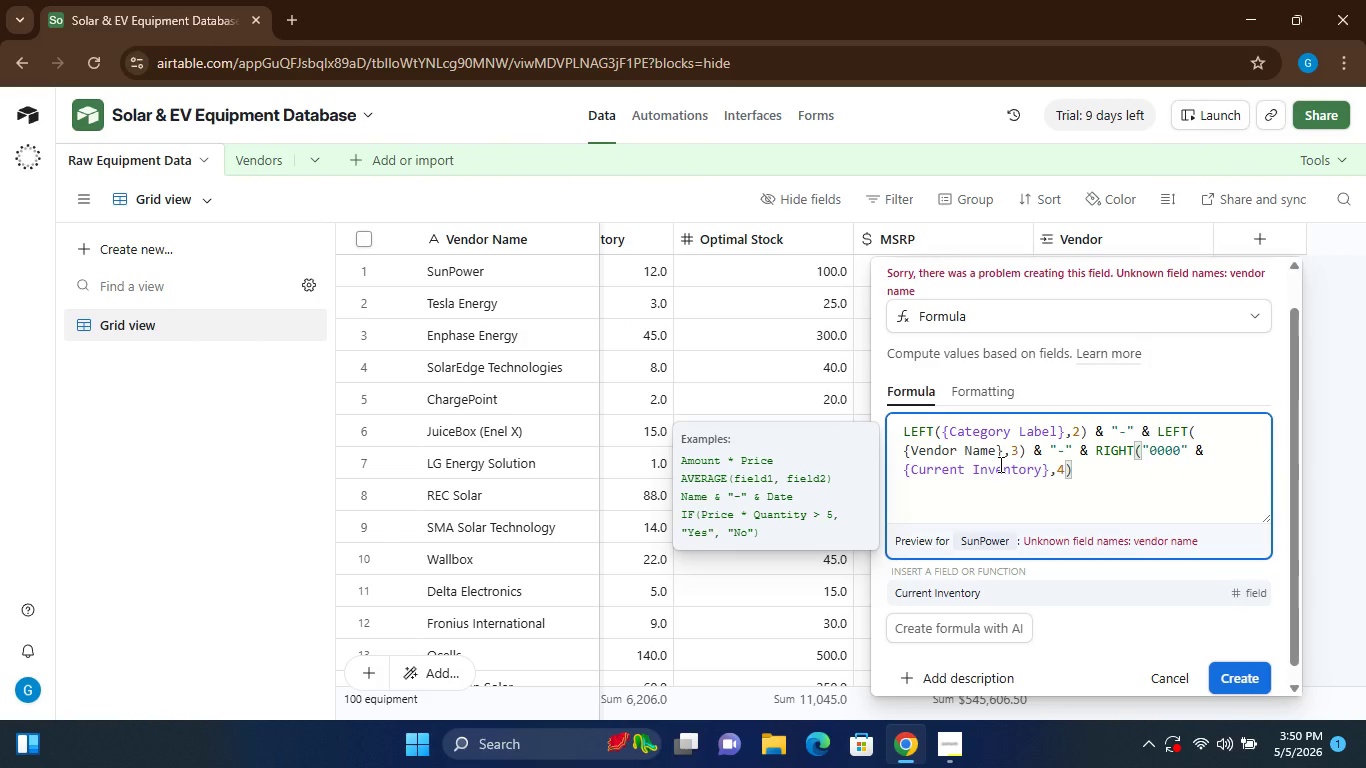 
left_click([994, 450])
 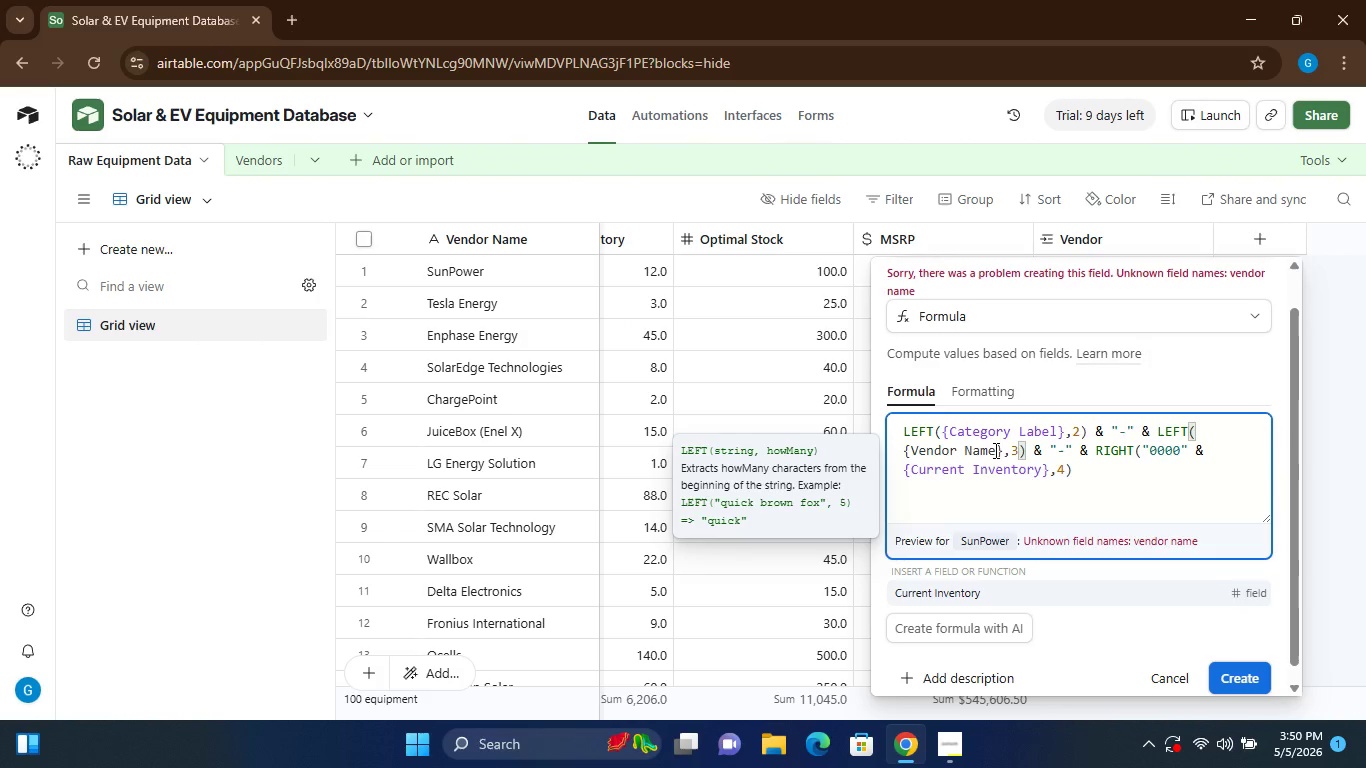 
key(Backspace)
 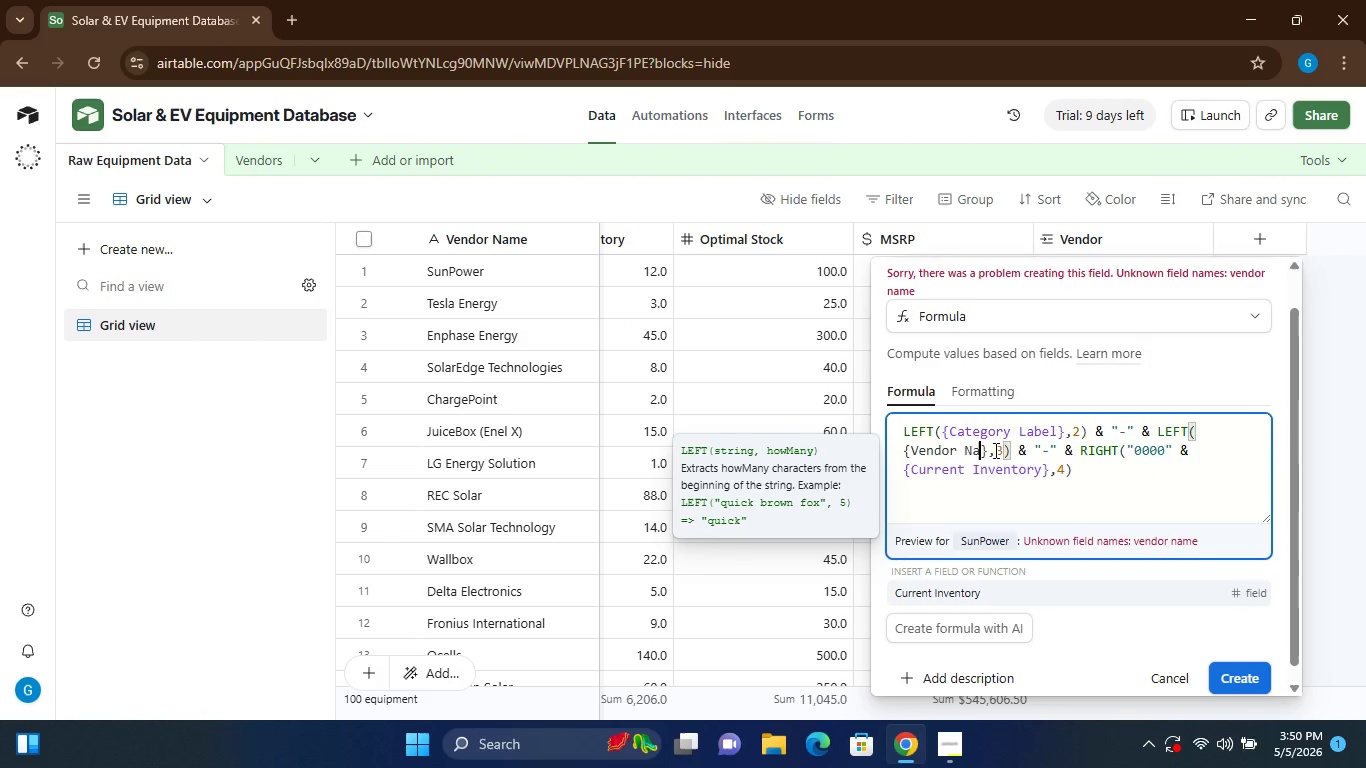 
key(Backspace)
 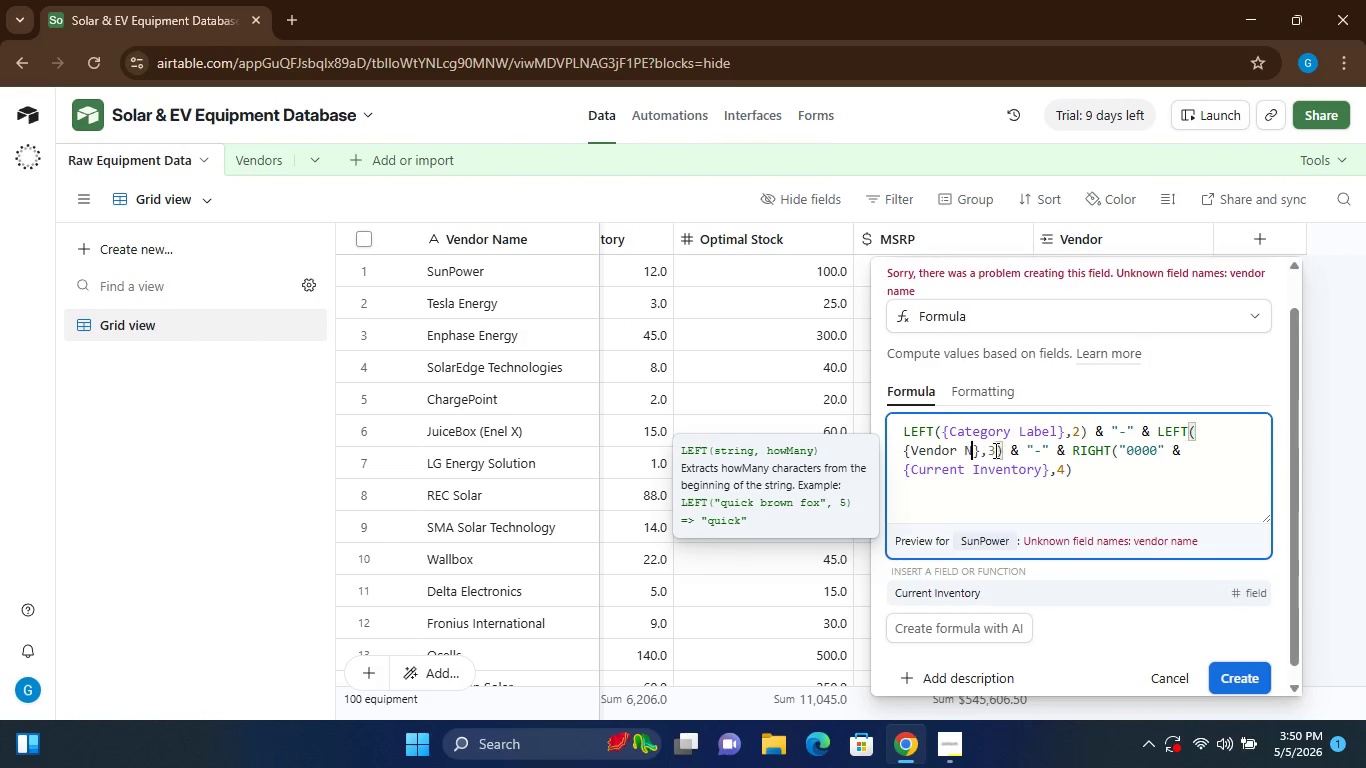 
key(Backspace)
 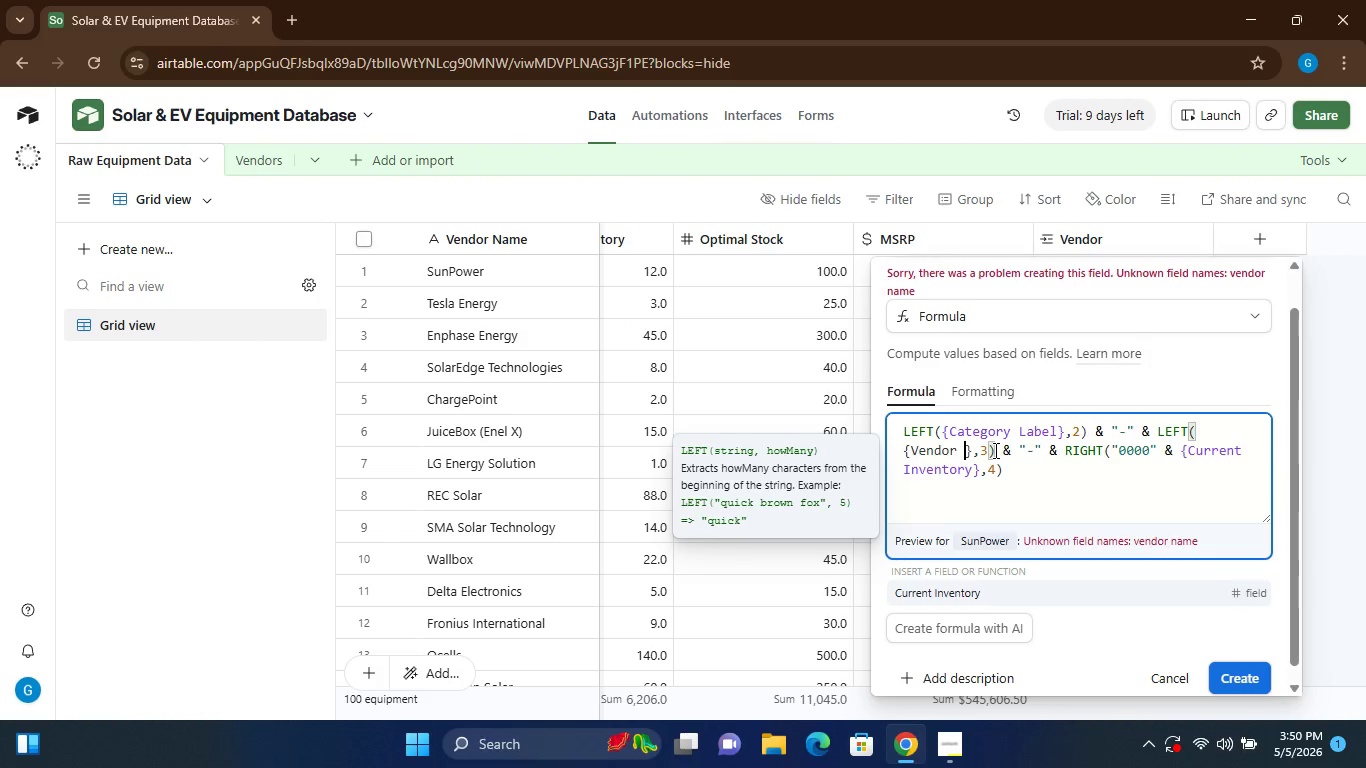 
key(Backspace)
 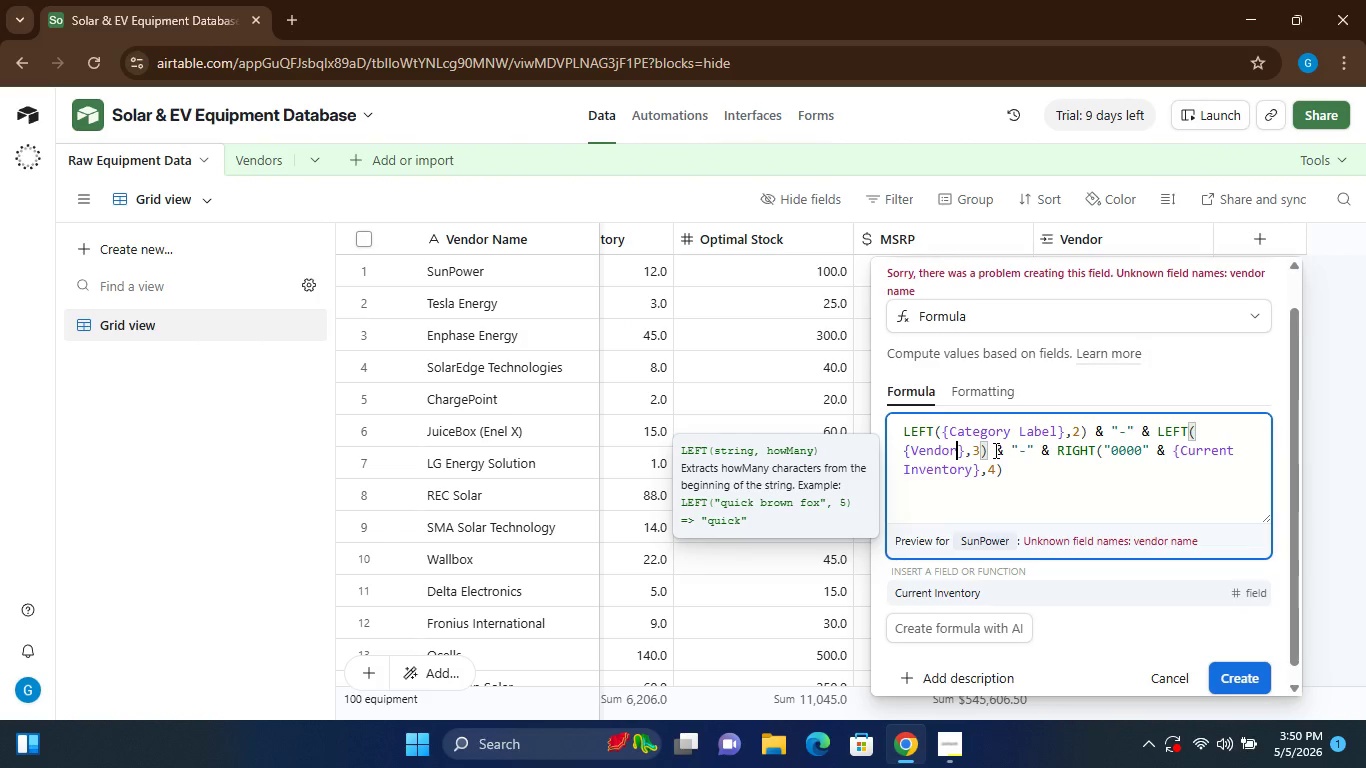 
key(Backspace)
 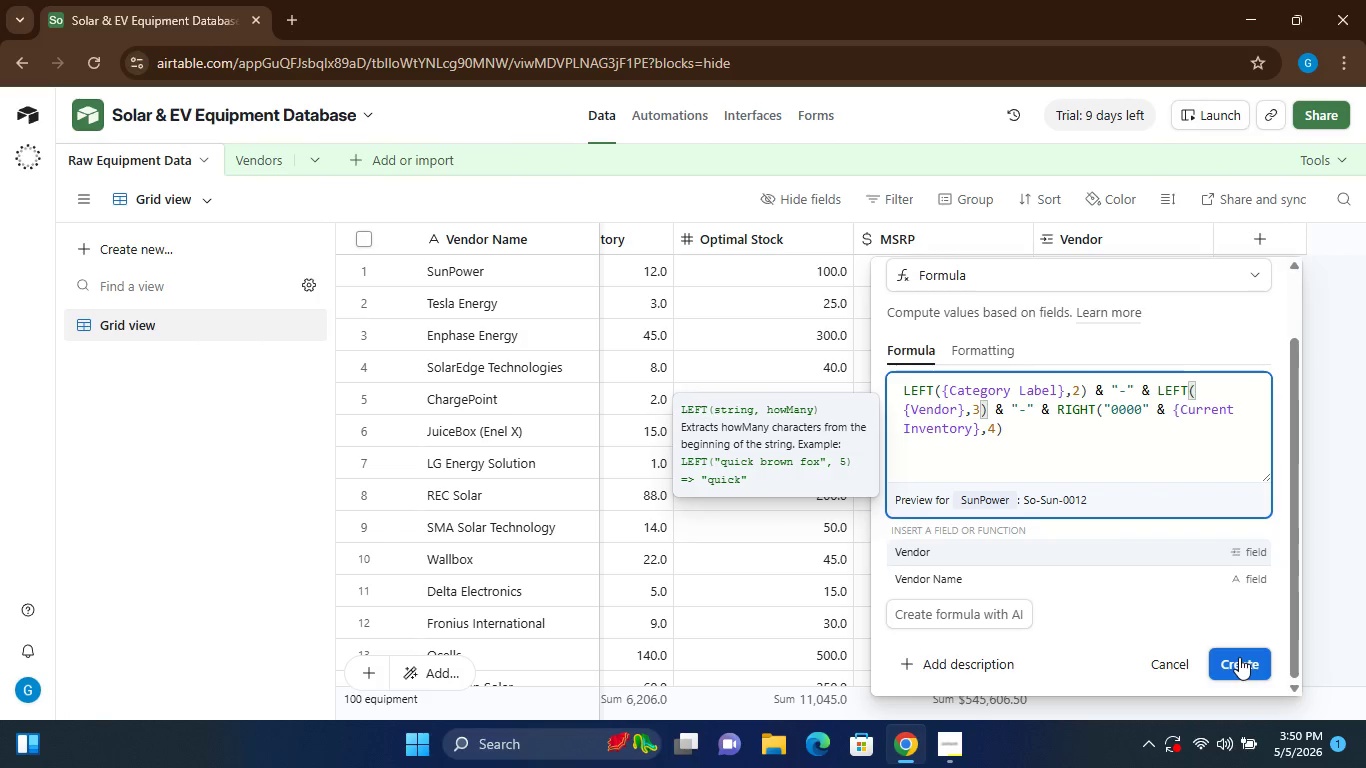 
left_click([1243, 664])
 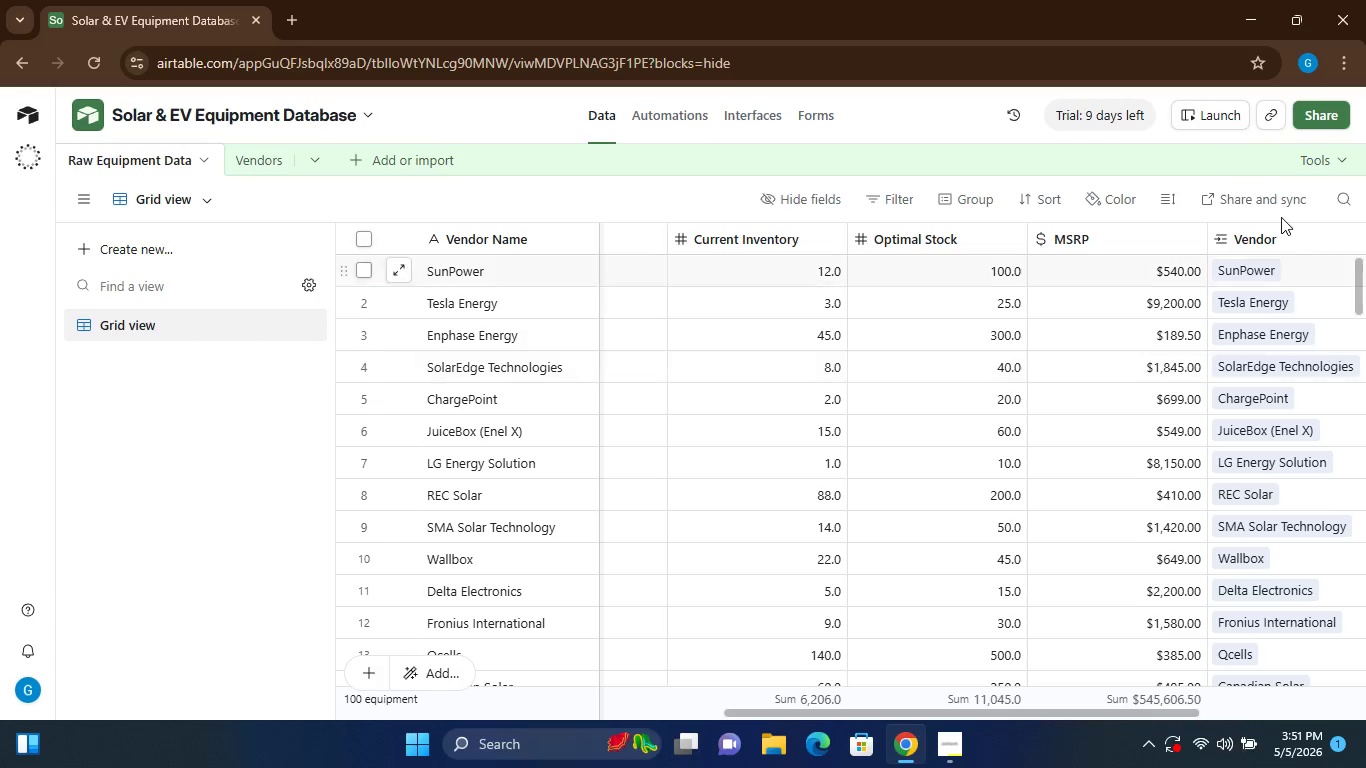 
wait(49.83)
 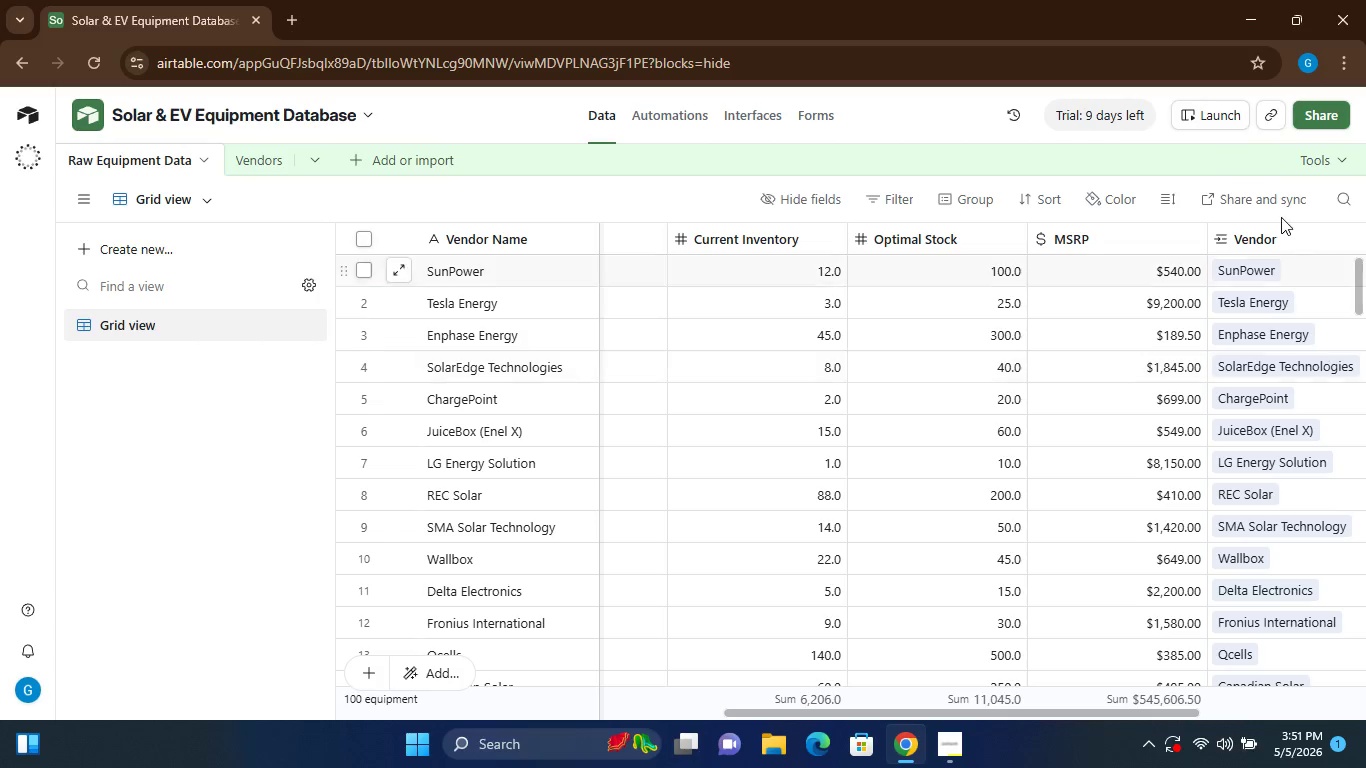 
left_click([1266, 238])
 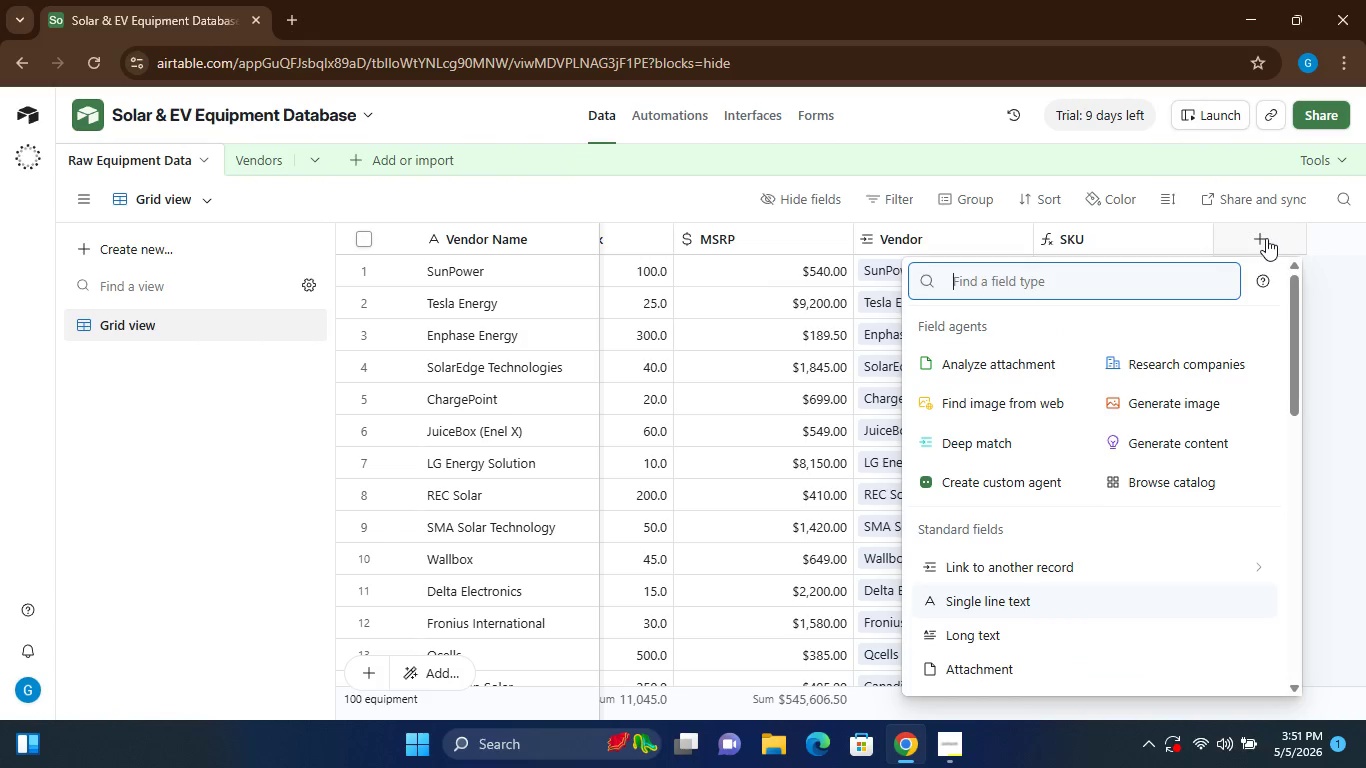 
mouse_move([990, 605])
 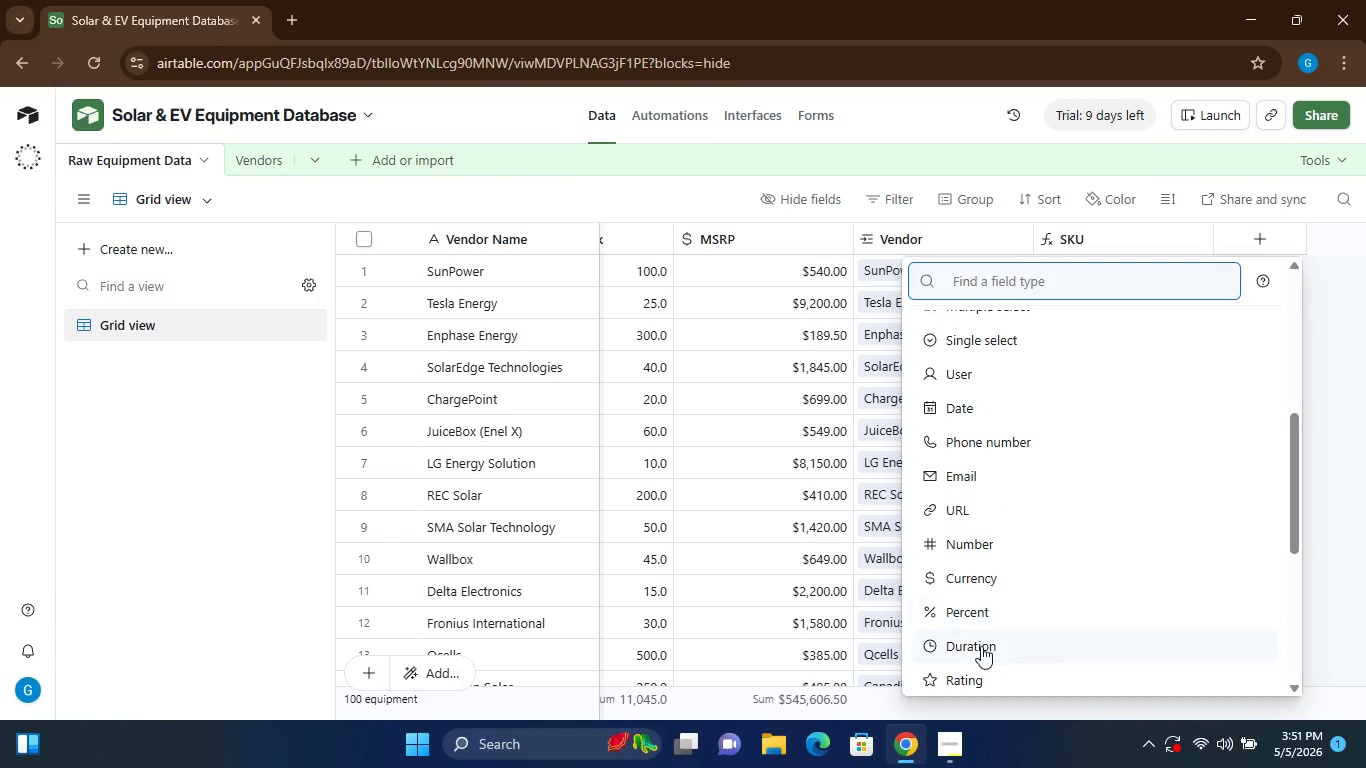 
mouse_move([979, 607])
 